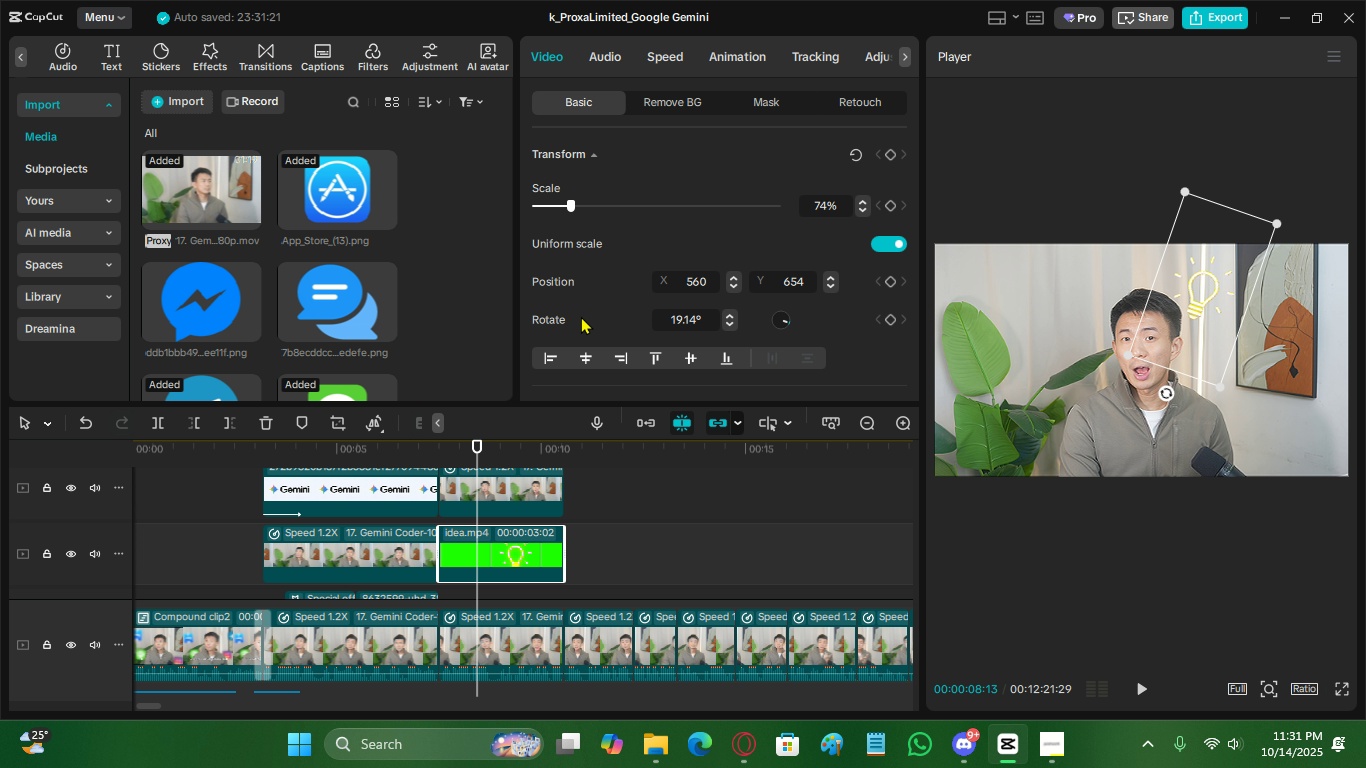 
wait(9.53)
 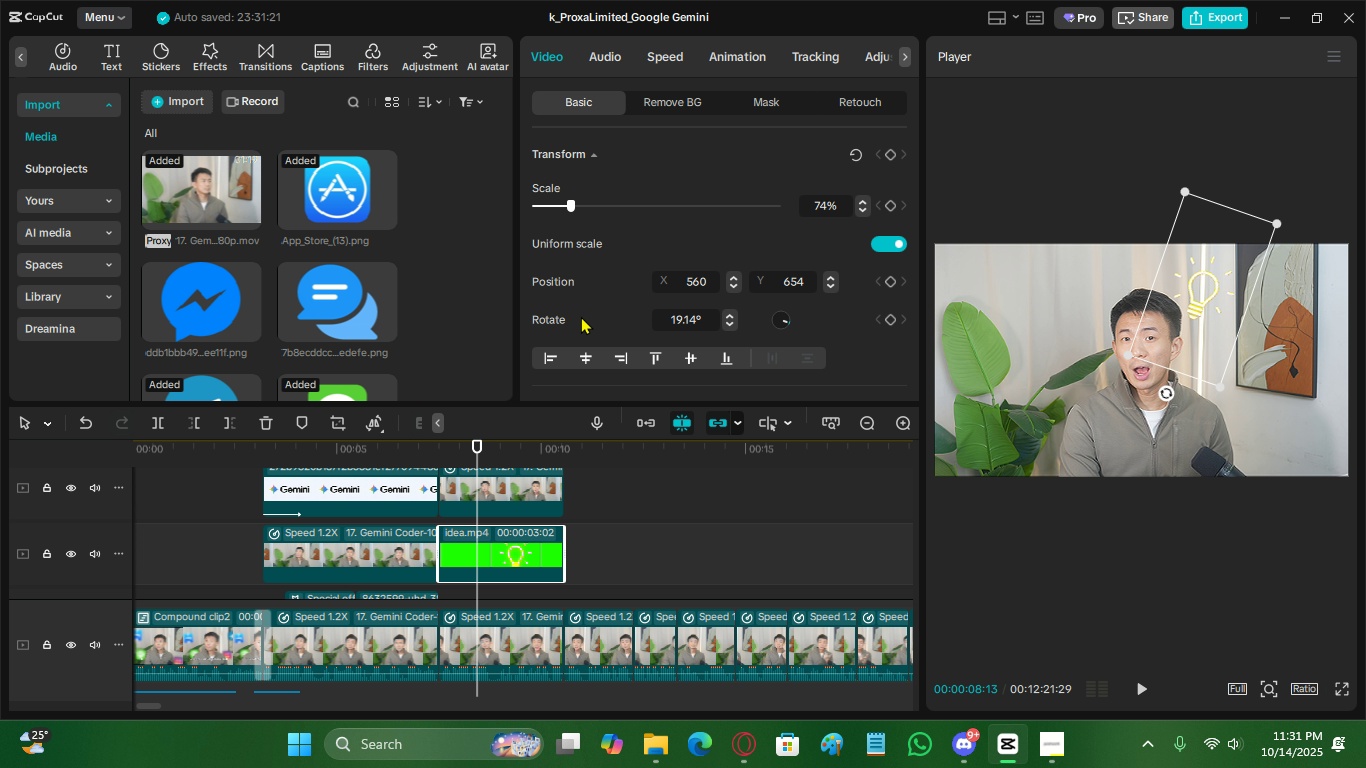 
key(Space)
 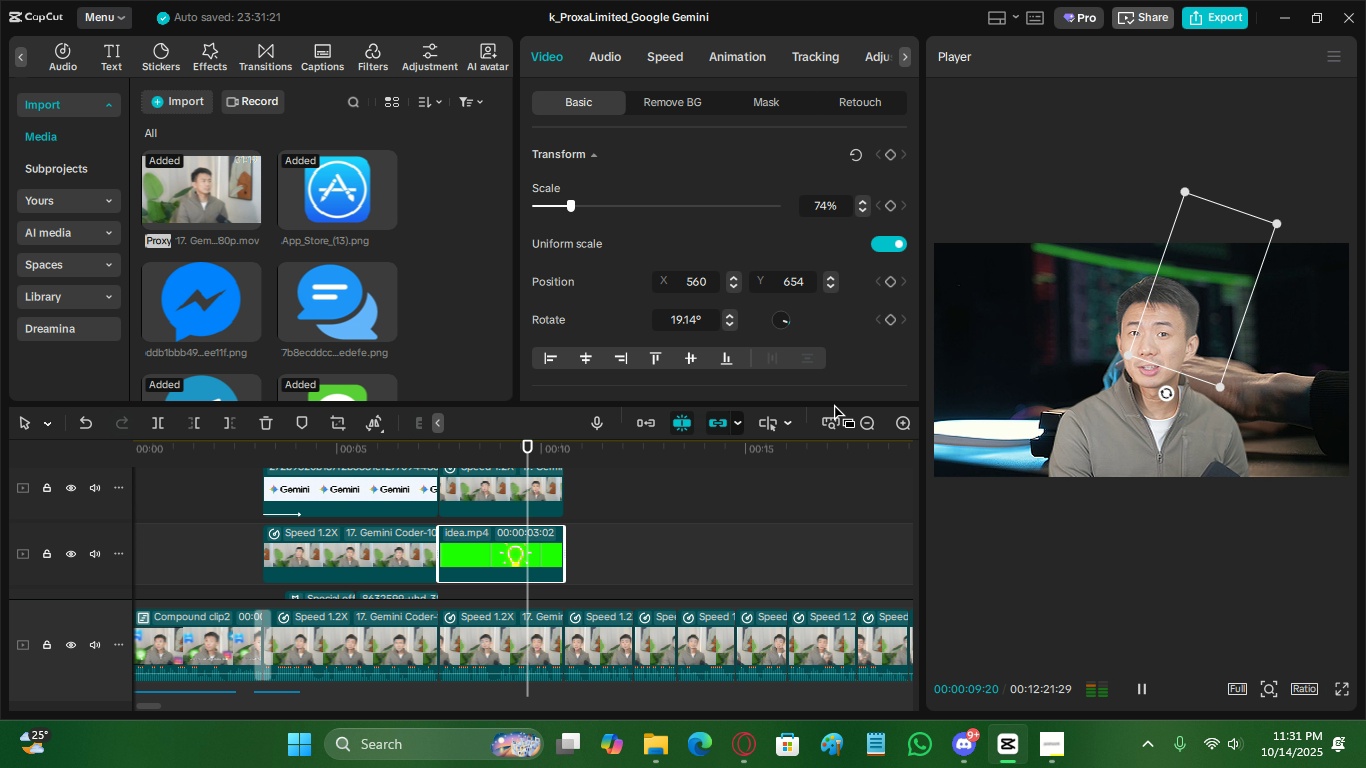 
key(Space)
 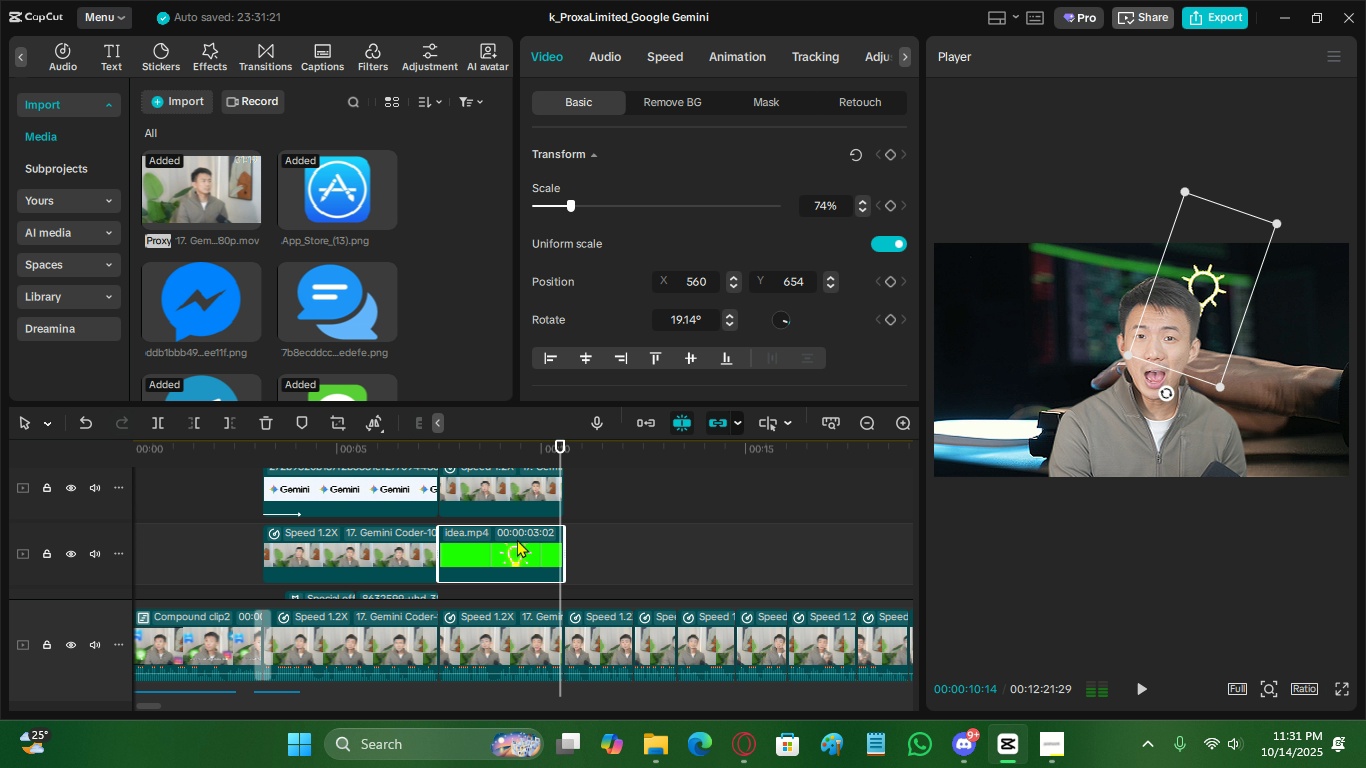 
scroll: coordinate [609, 551], scroll_direction: down, amount: 2.0
 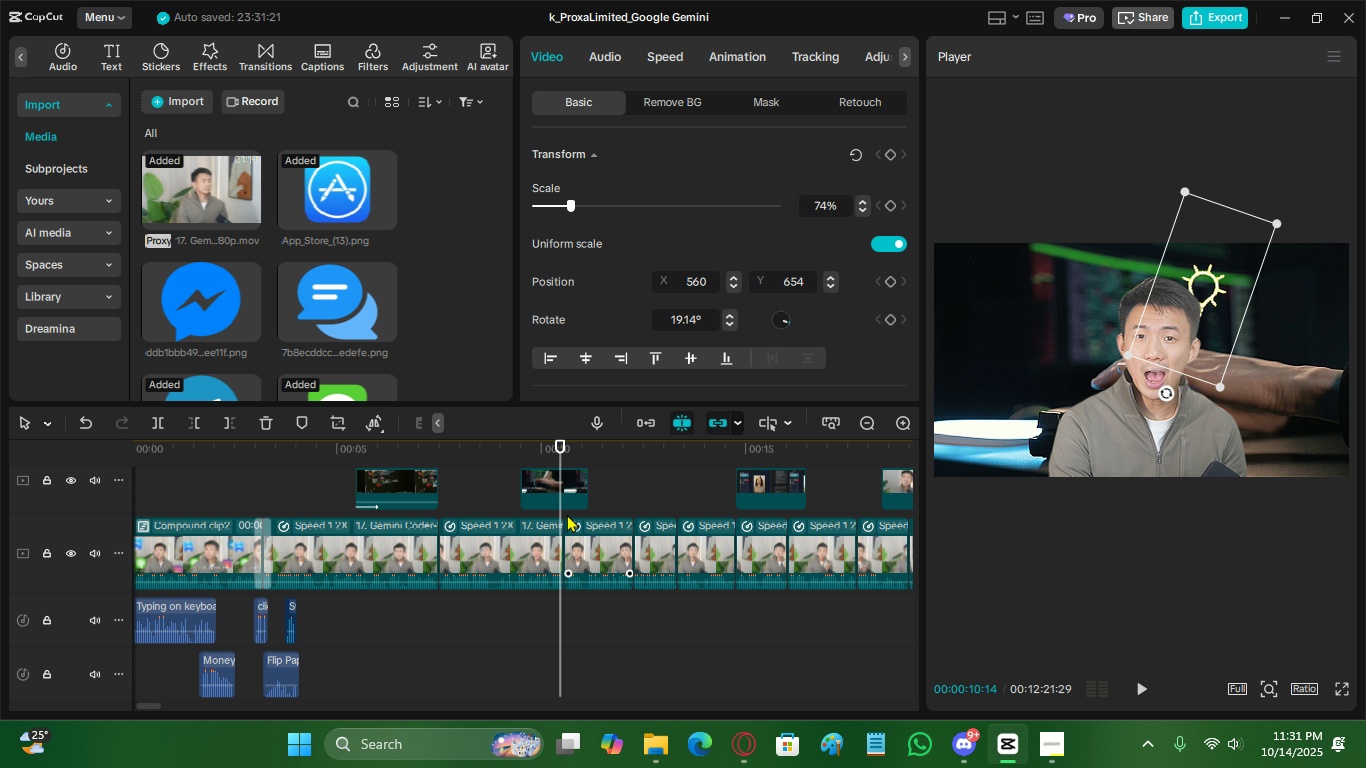 
scroll: coordinate [565, 514], scroll_direction: up, amount: 2.0
 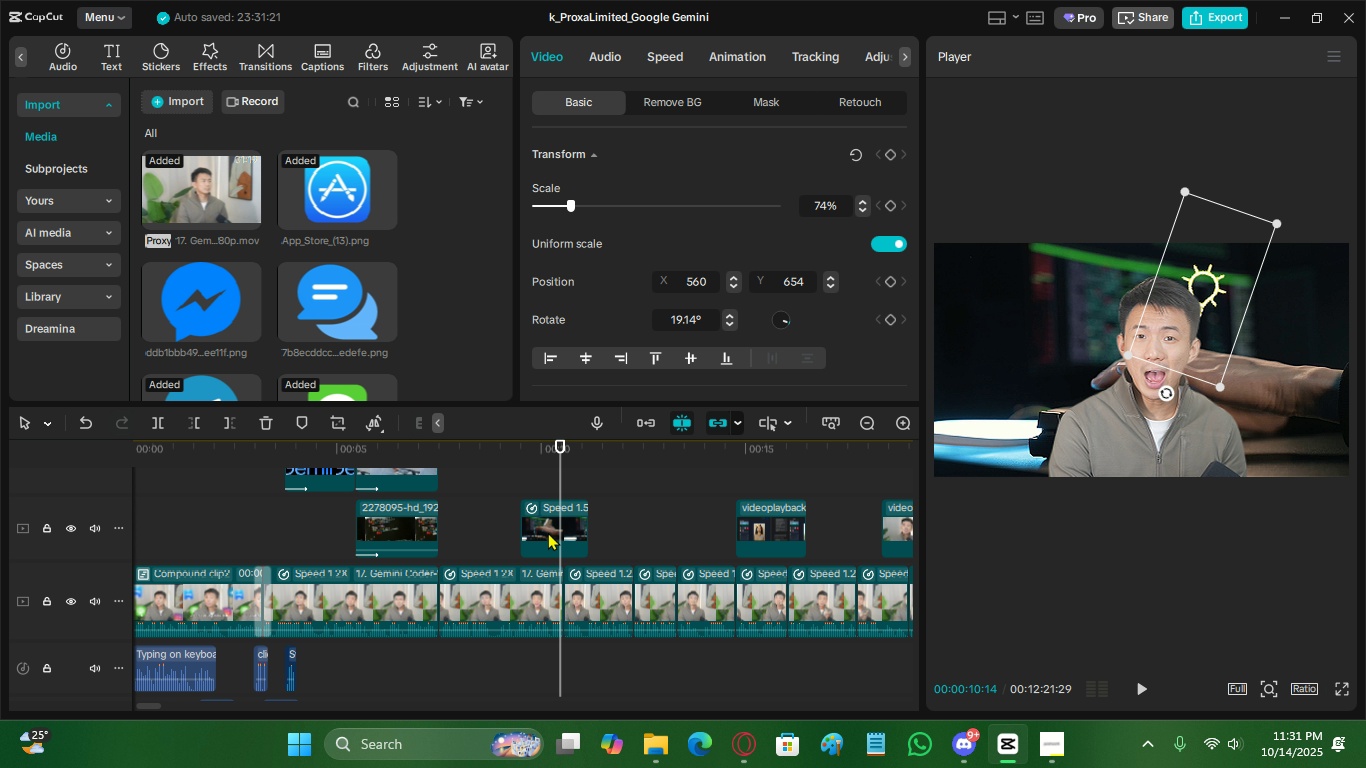 
left_click_drag(start_coordinate=[551, 532], to_coordinate=[601, 539])
 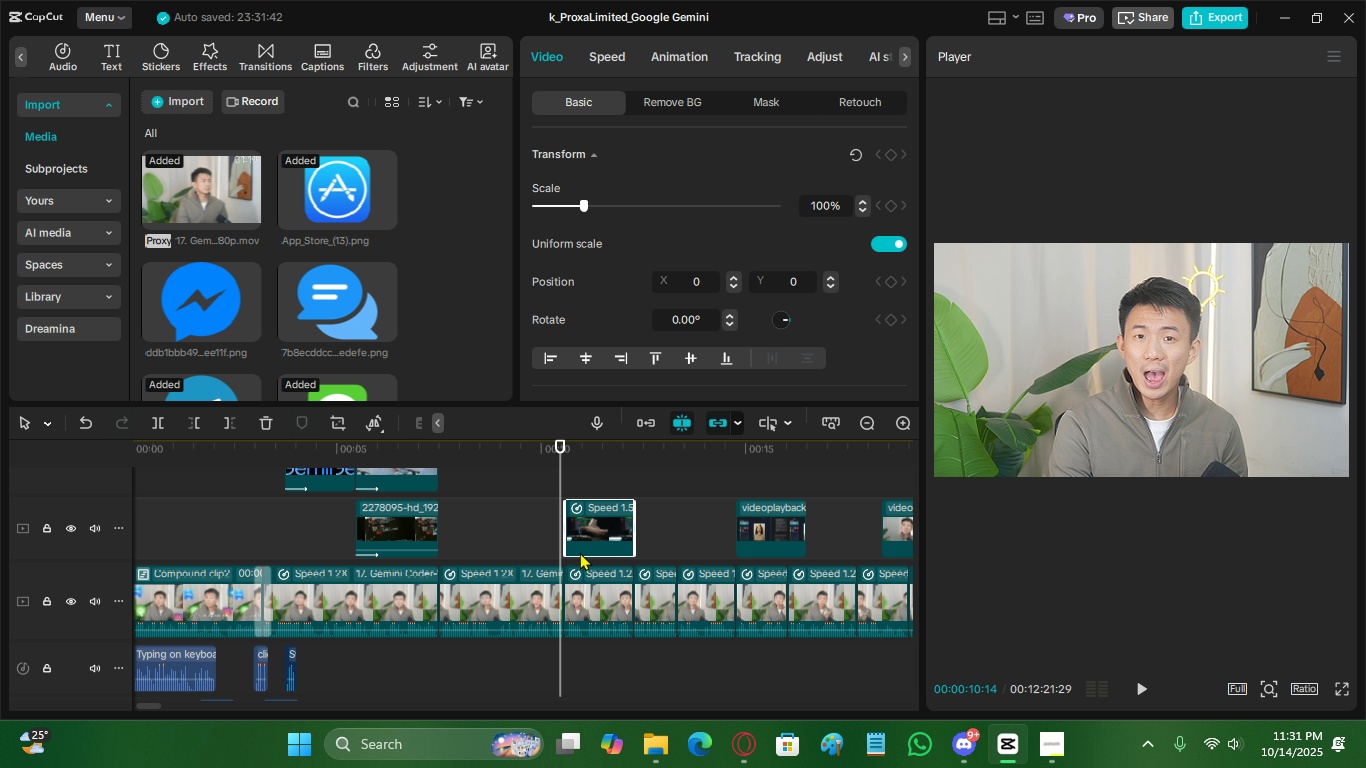 
scroll: coordinate [503, 545], scroll_direction: none, amount: 0.0
 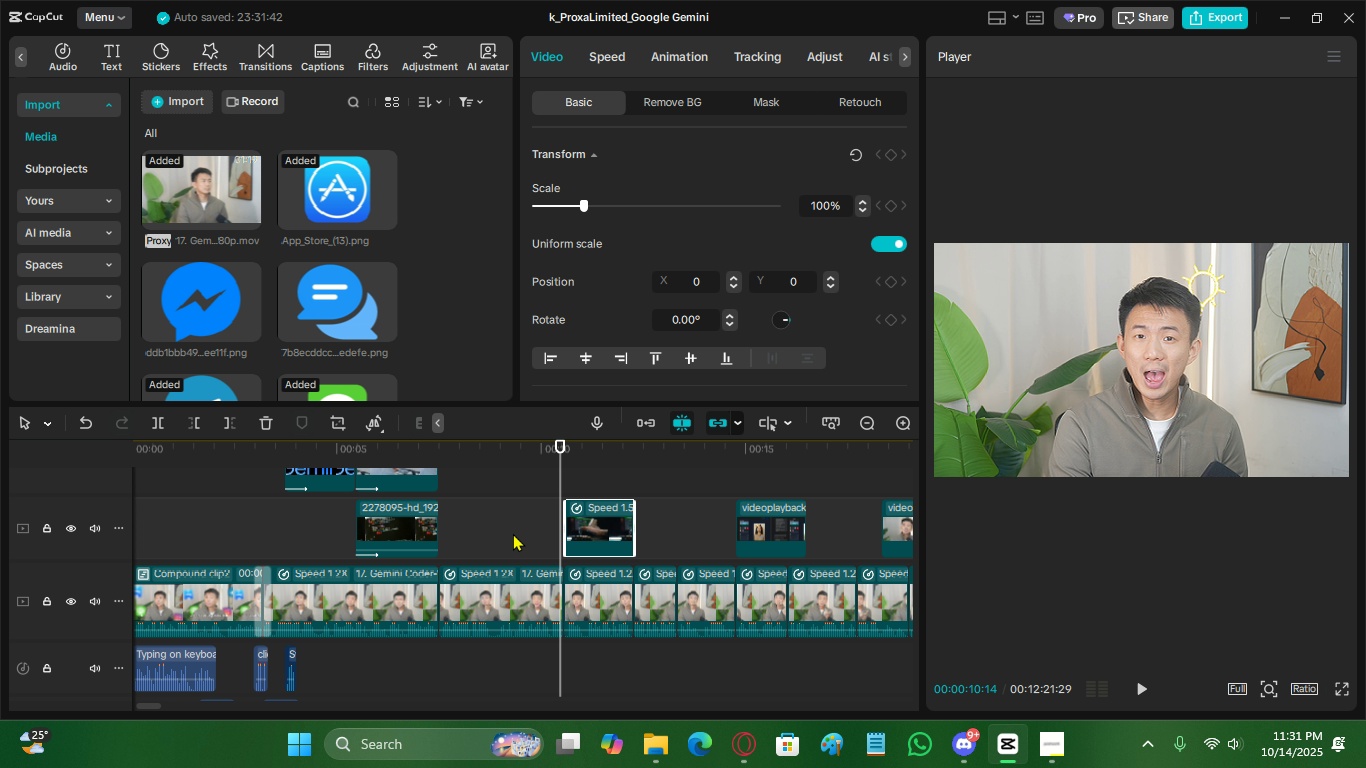 
left_click([513, 533])
 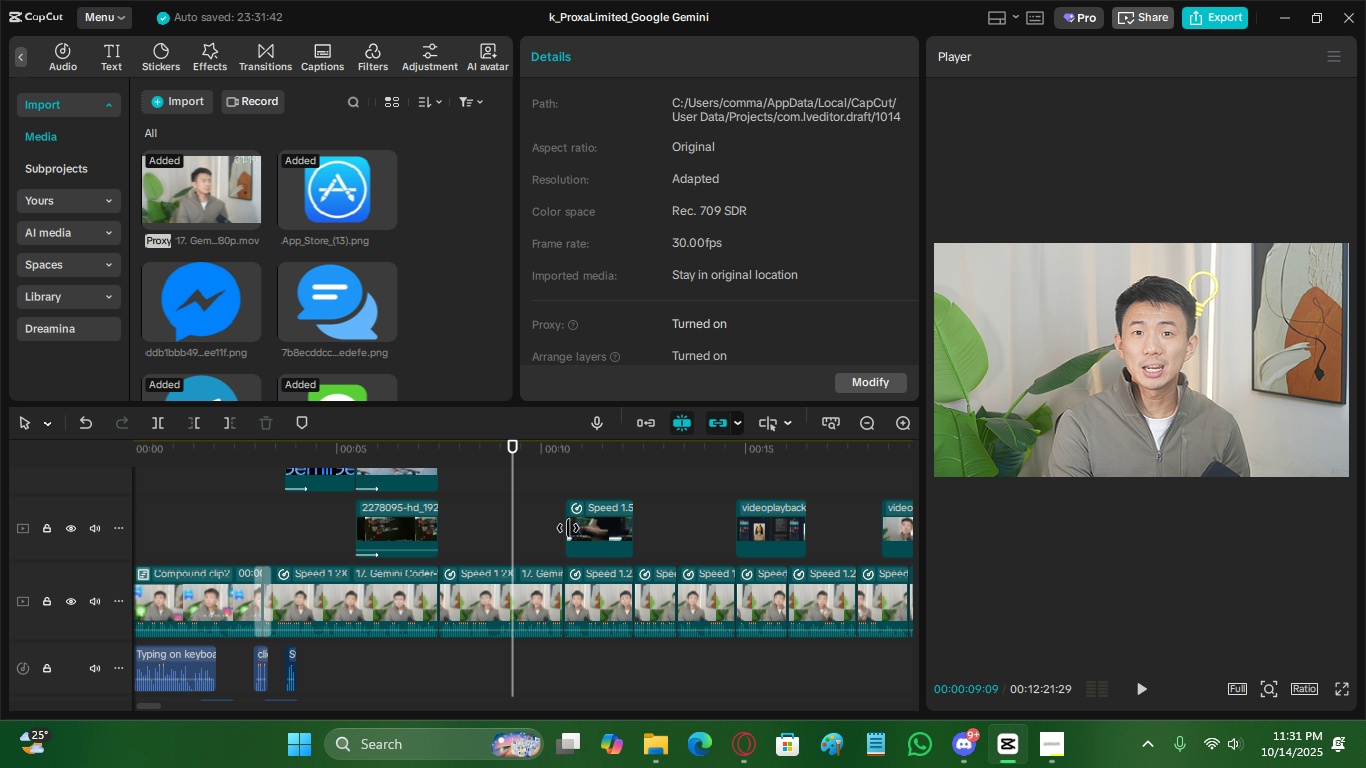 
left_click_drag(start_coordinate=[567, 527], to_coordinate=[561, 527])
 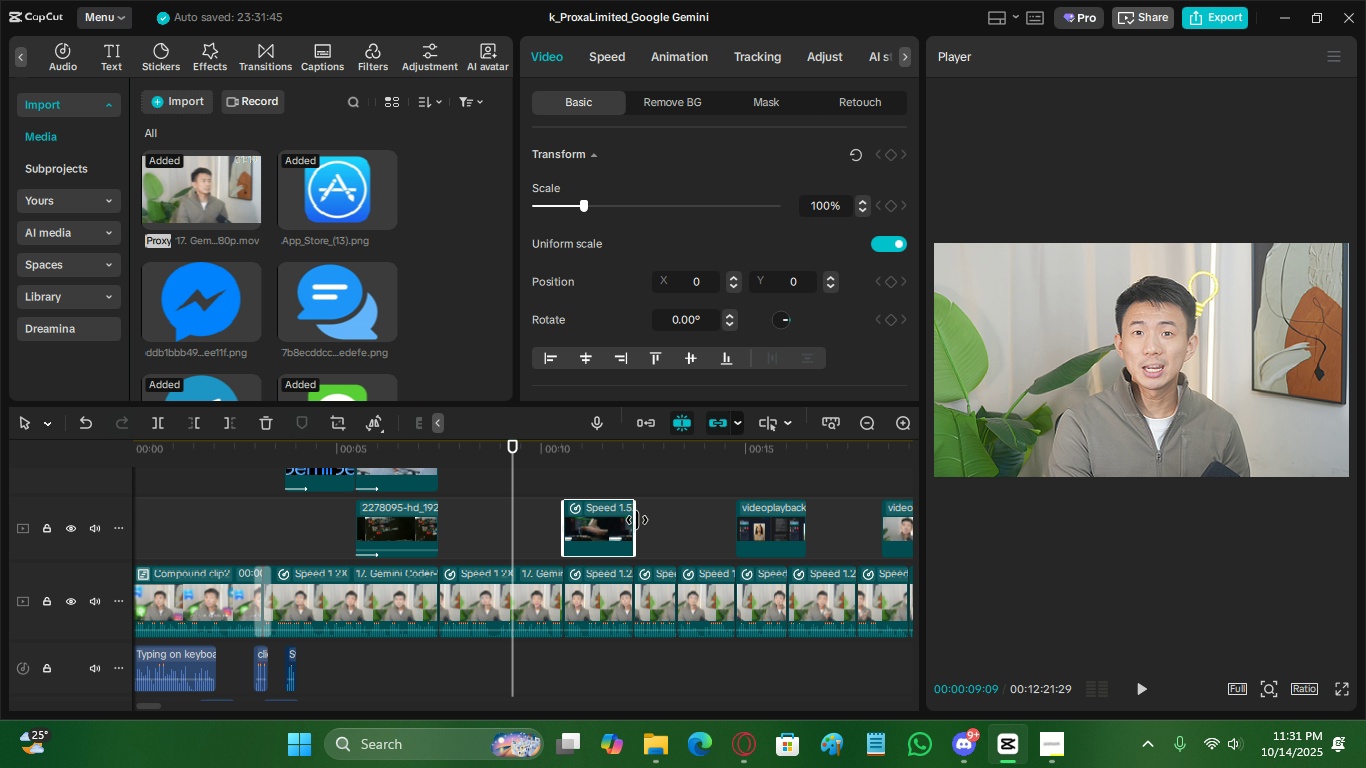 
left_click_drag(start_coordinate=[636, 522], to_coordinate=[631, 522])
 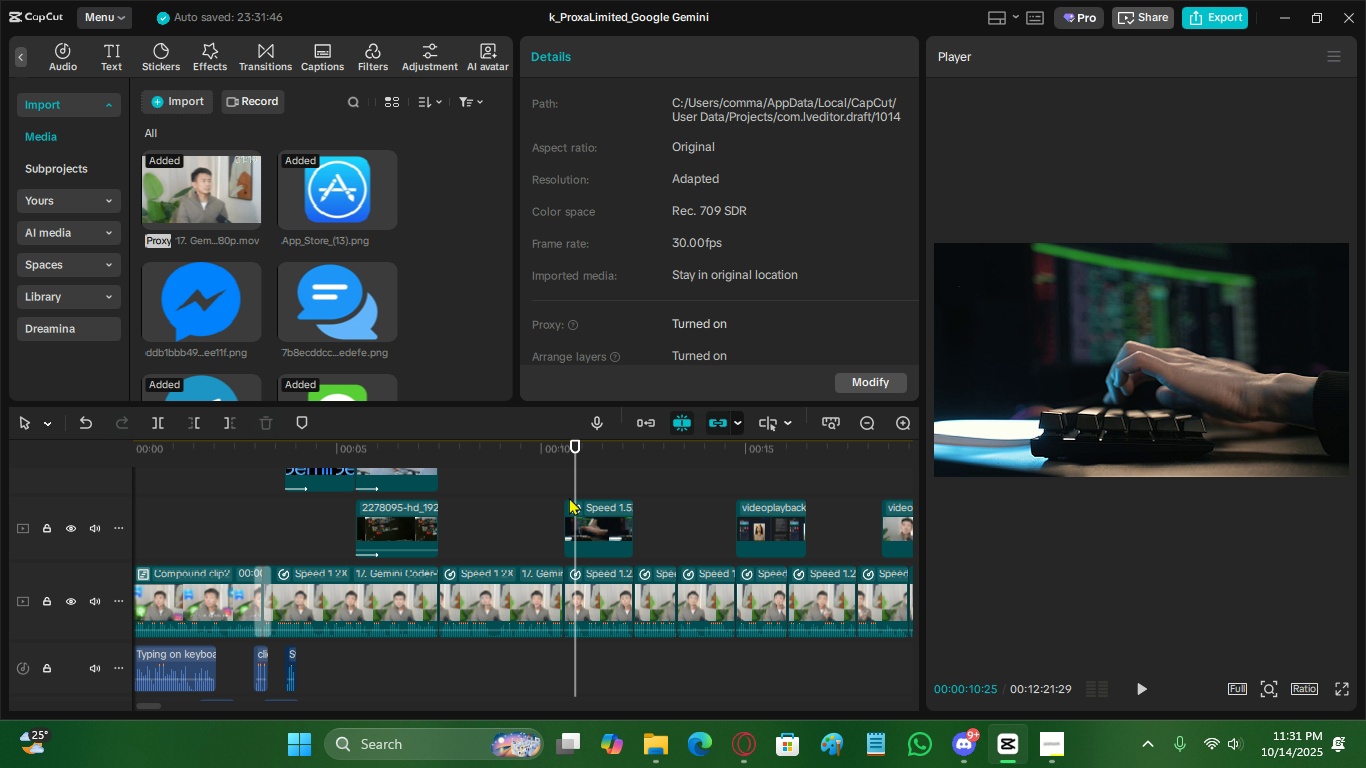 
scroll: coordinate [518, 508], scroll_direction: up, amount: 6.0
 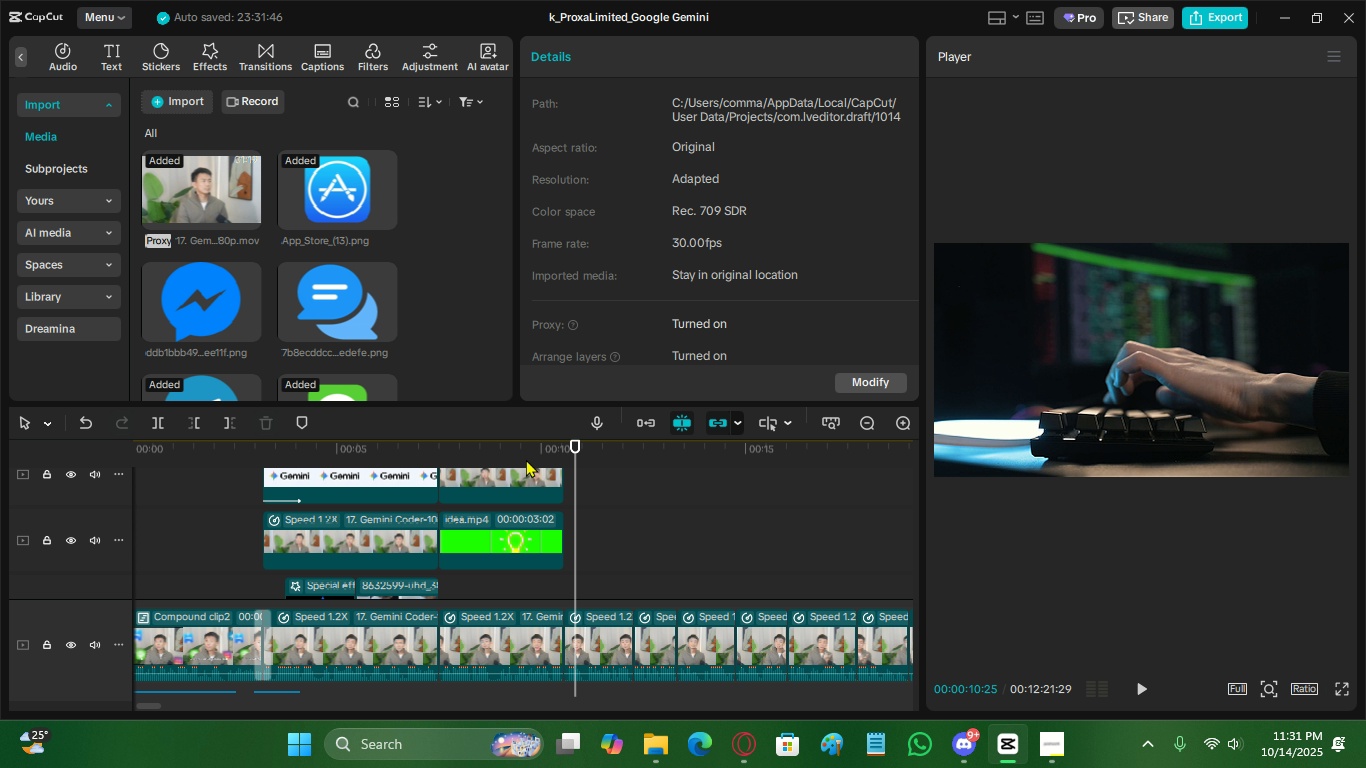 
left_click([526, 459])
 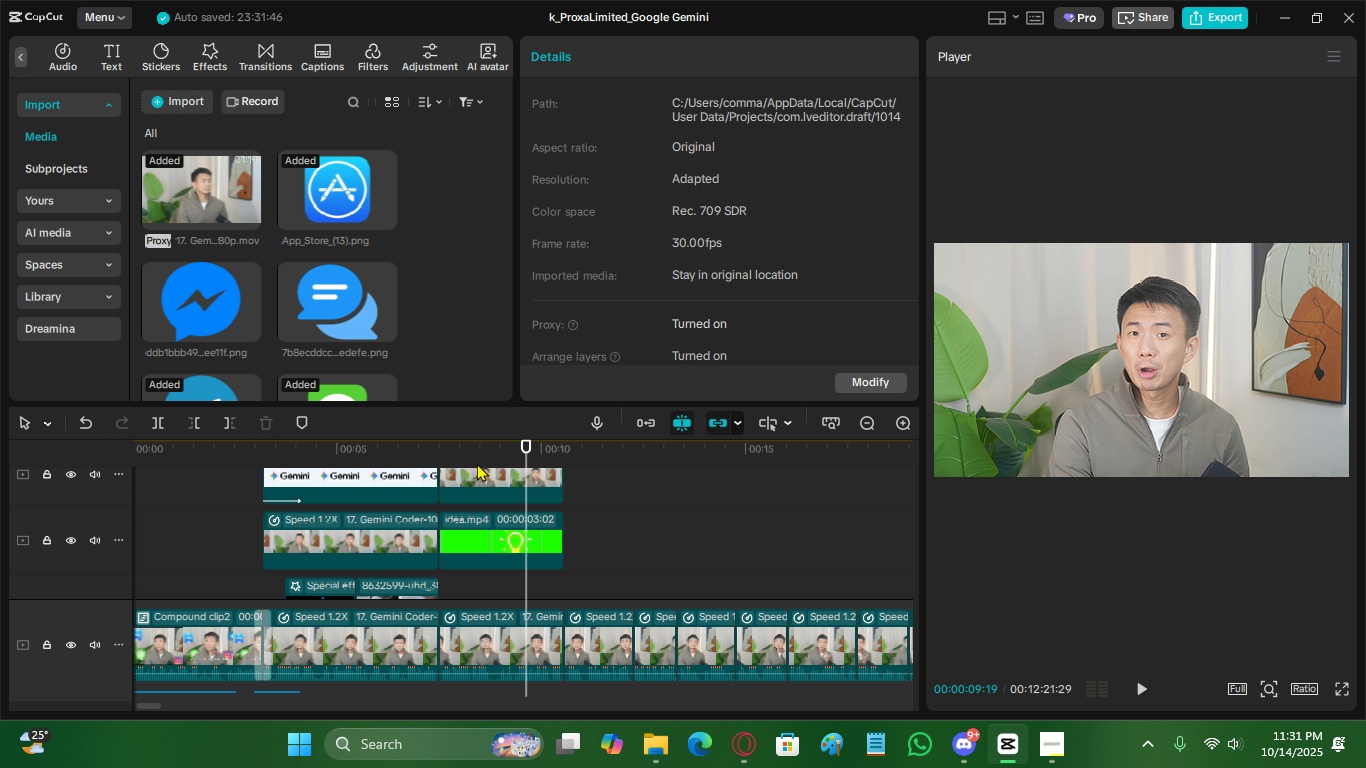 
left_click_drag(start_coordinate=[476, 454], to_coordinate=[497, 480])
 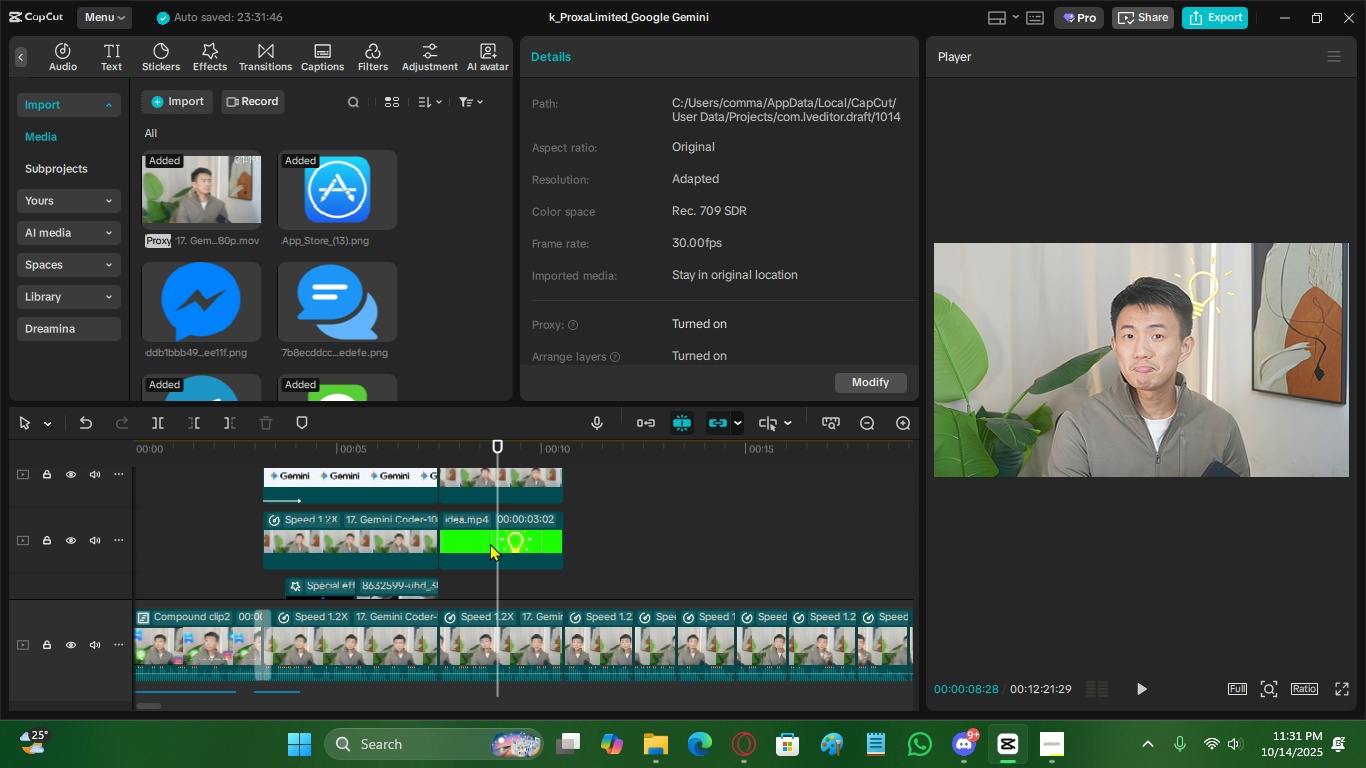 
left_click([490, 543])
 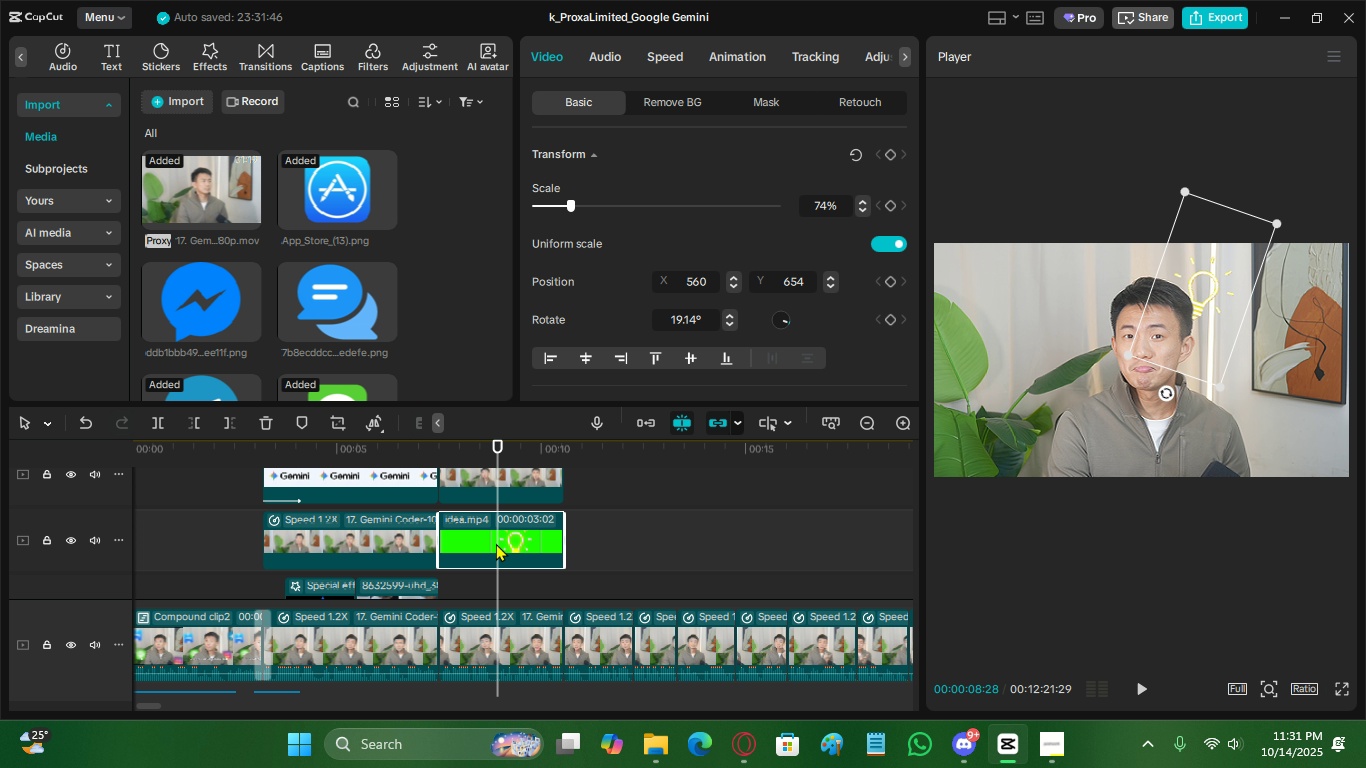 
scroll: coordinate [496, 543], scroll_direction: down, amount: 3.0
 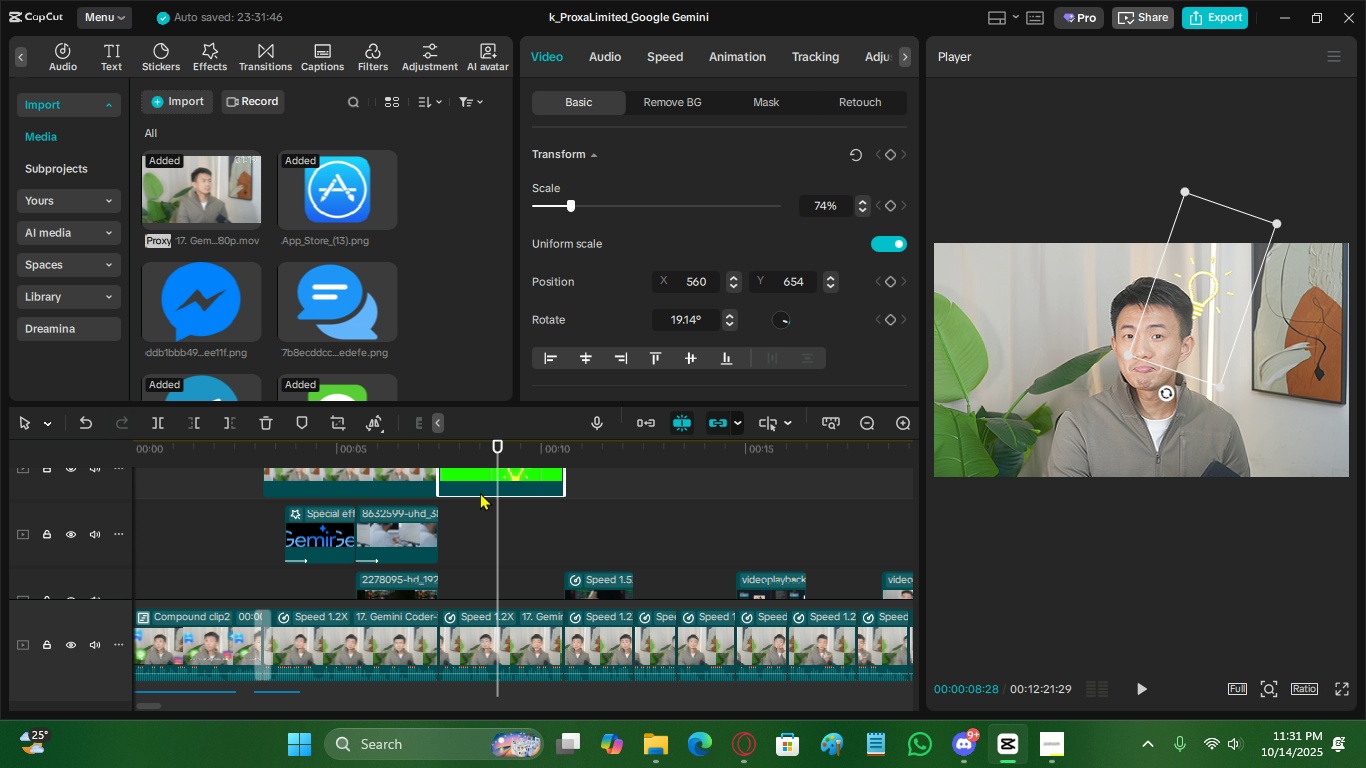 
key(Control+C)
 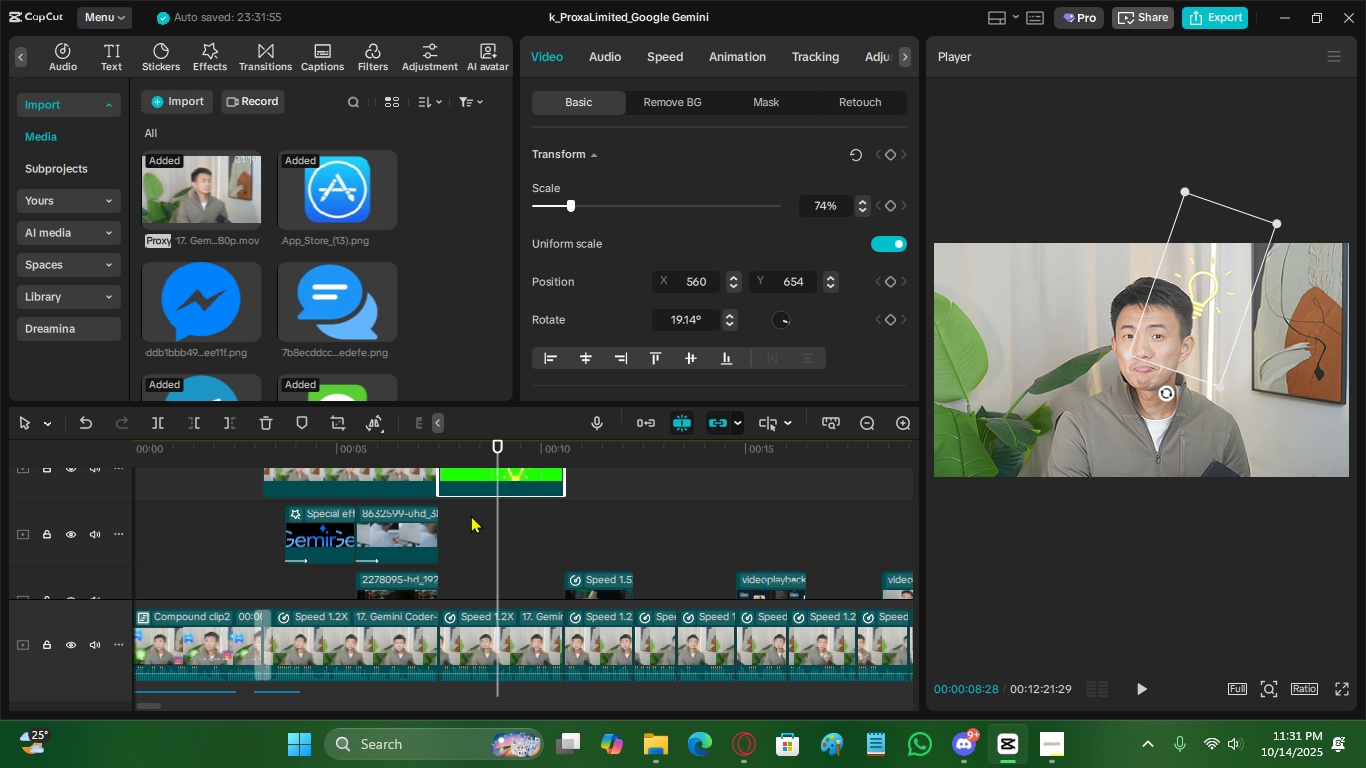 
key(Control+V)
 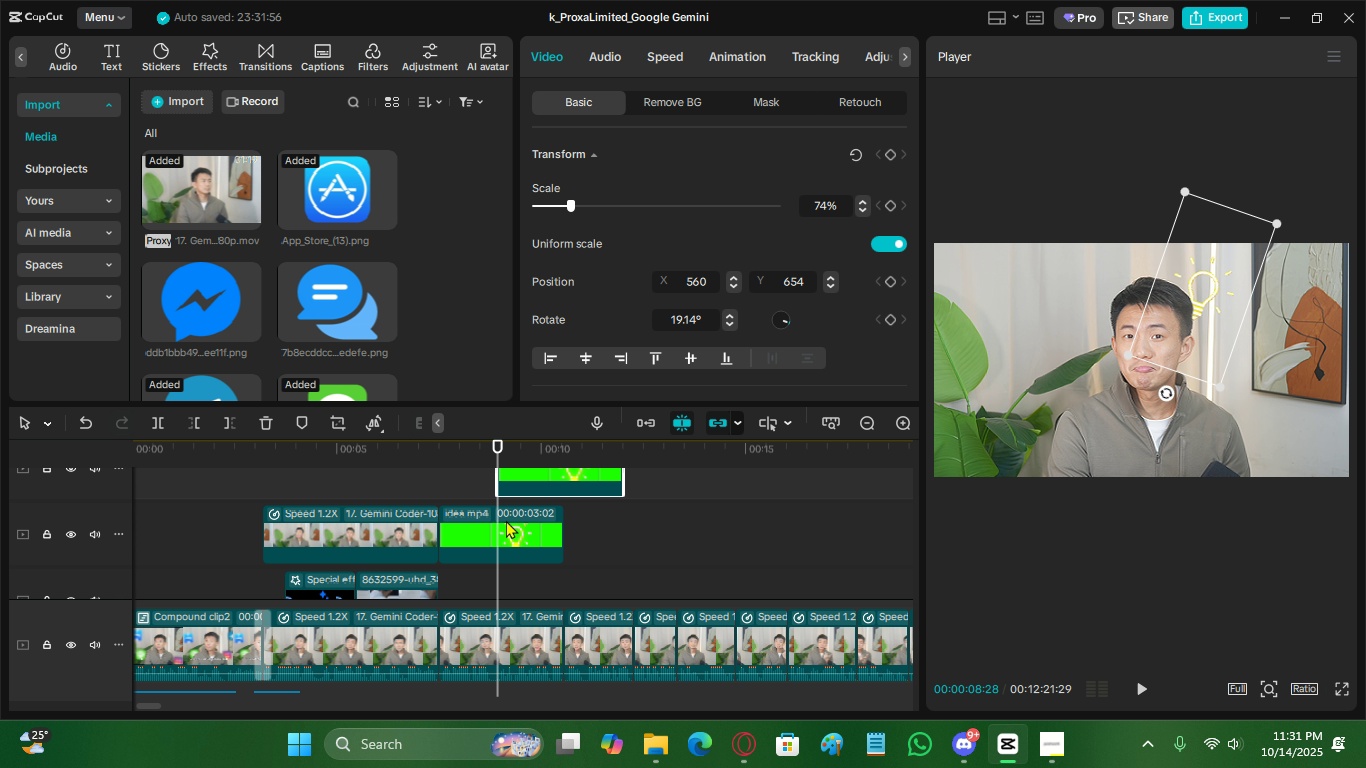 
scroll: coordinate [517, 497], scroll_direction: none, amount: 0.0
 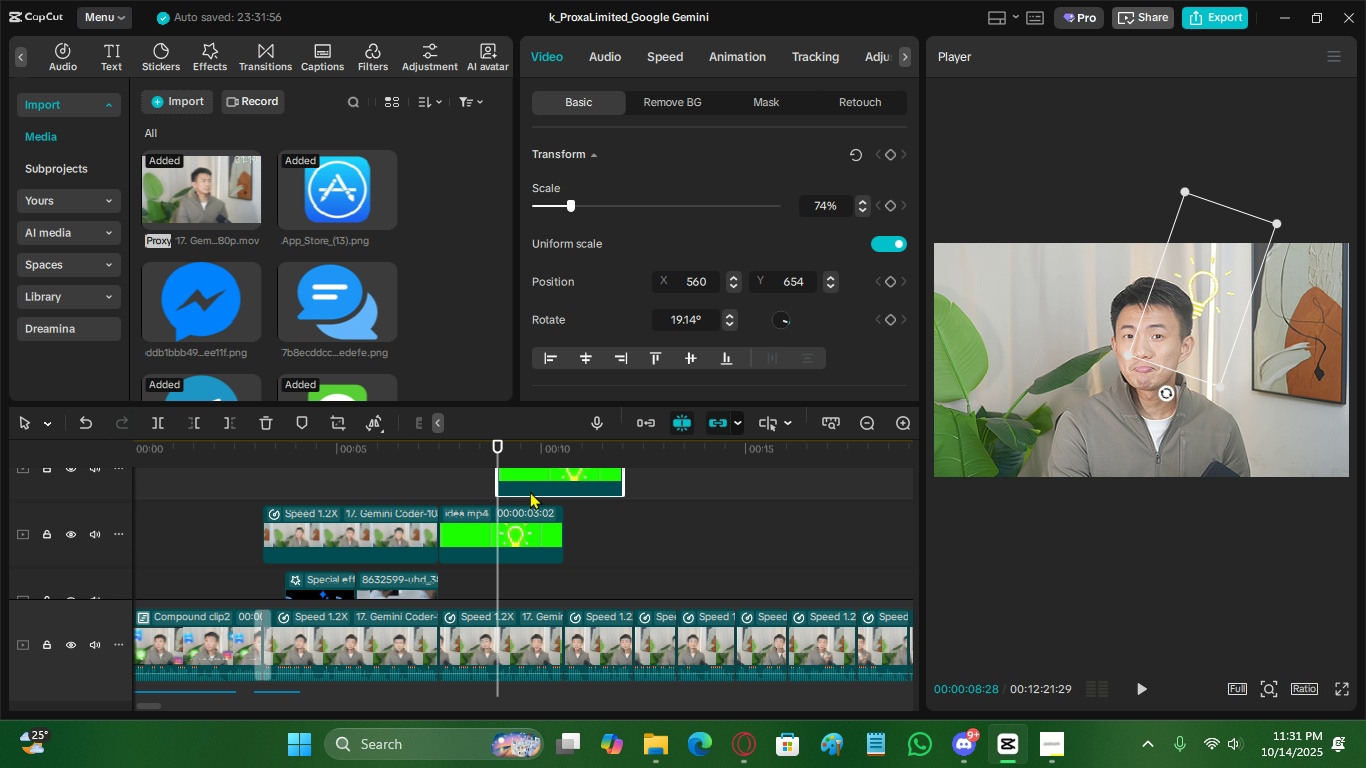 
left_click_drag(start_coordinate=[534, 484], to_coordinate=[474, 604])
 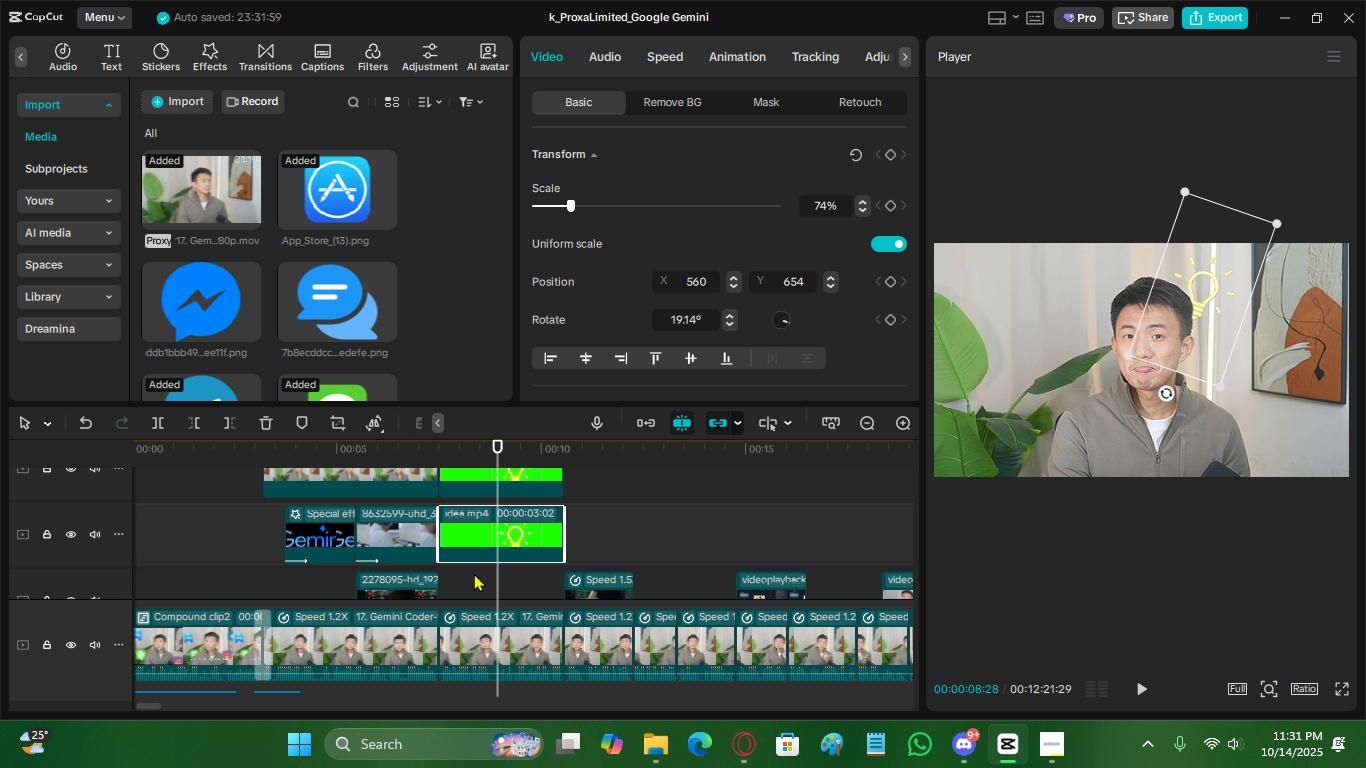 
scroll: coordinate [477, 550], scroll_direction: up, amount: 2.0
 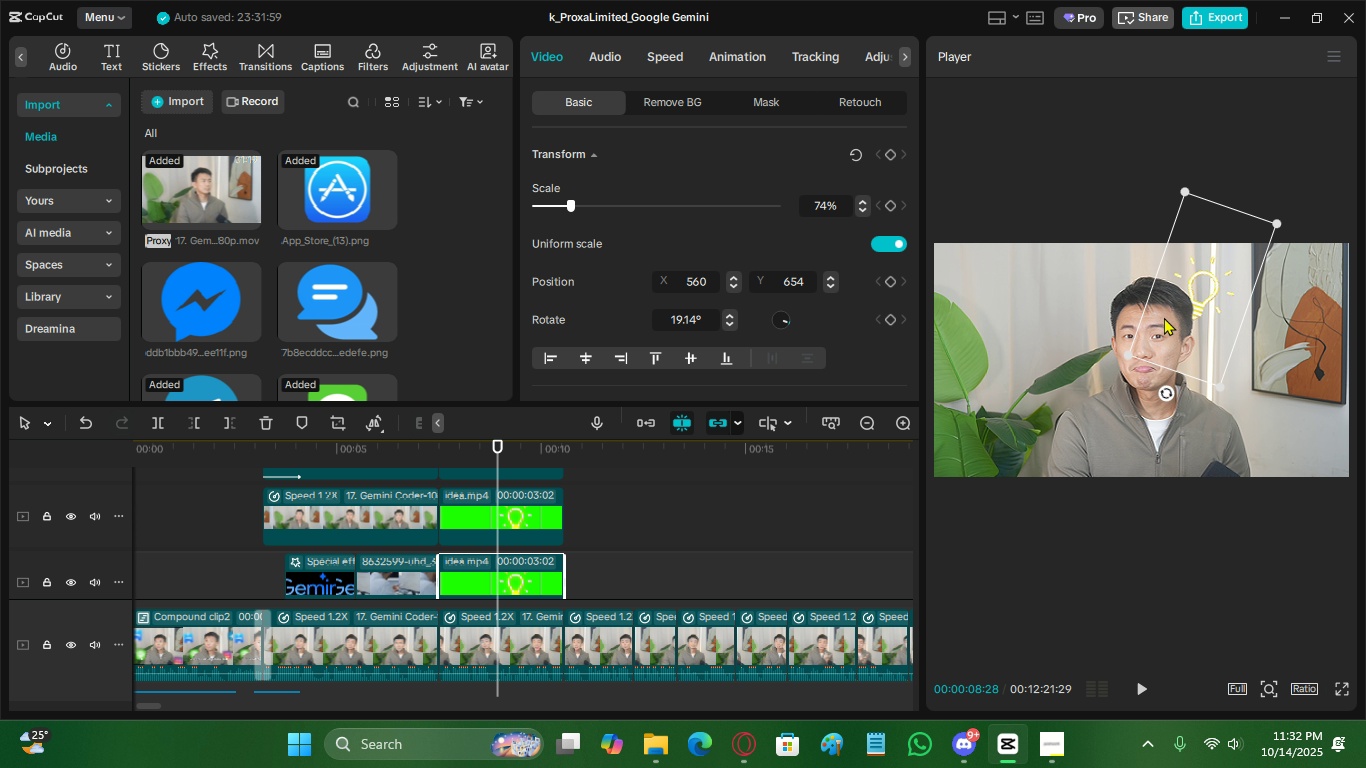 
left_click_drag(start_coordinate=[1193, 285], to_coordinate=[1043, 362])
 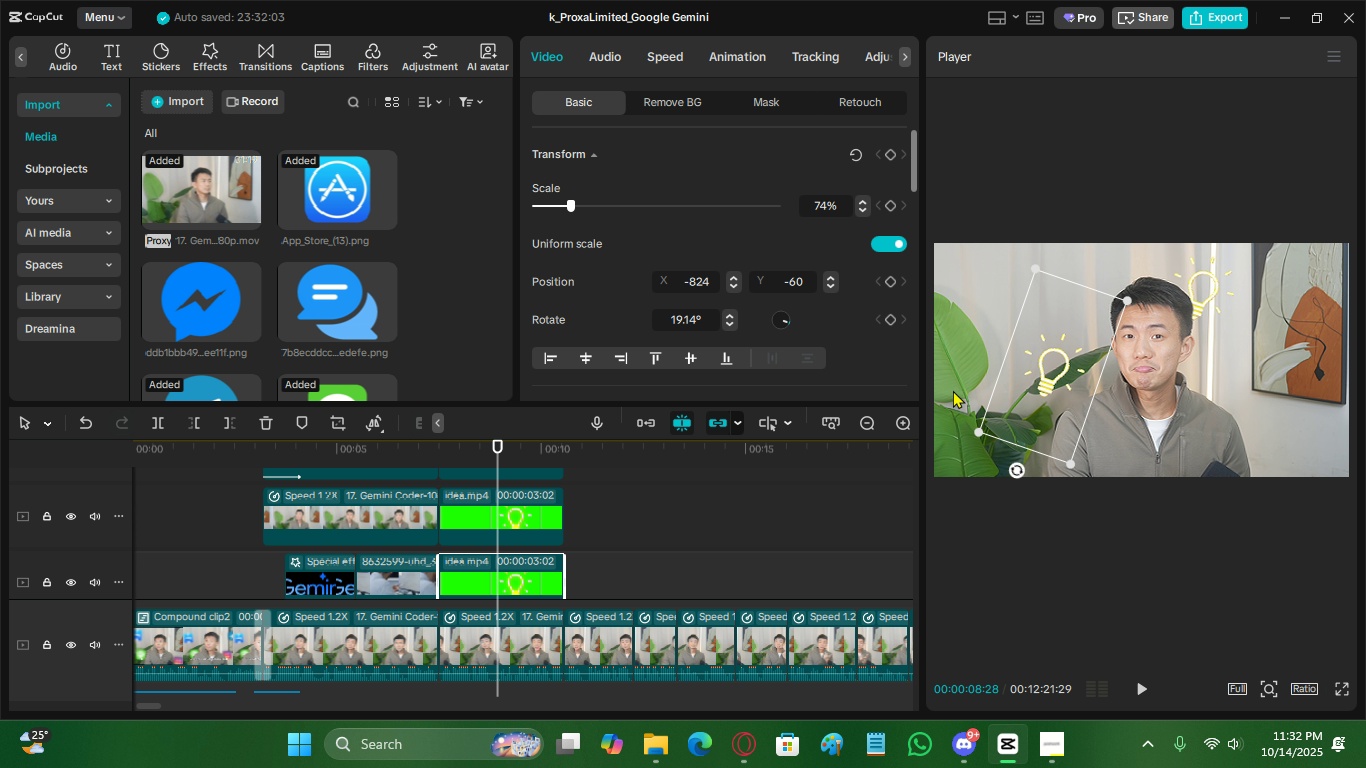 
left_click_drag(start_coordinate=[1016, 471], to_coordinate=[1092, 457])
 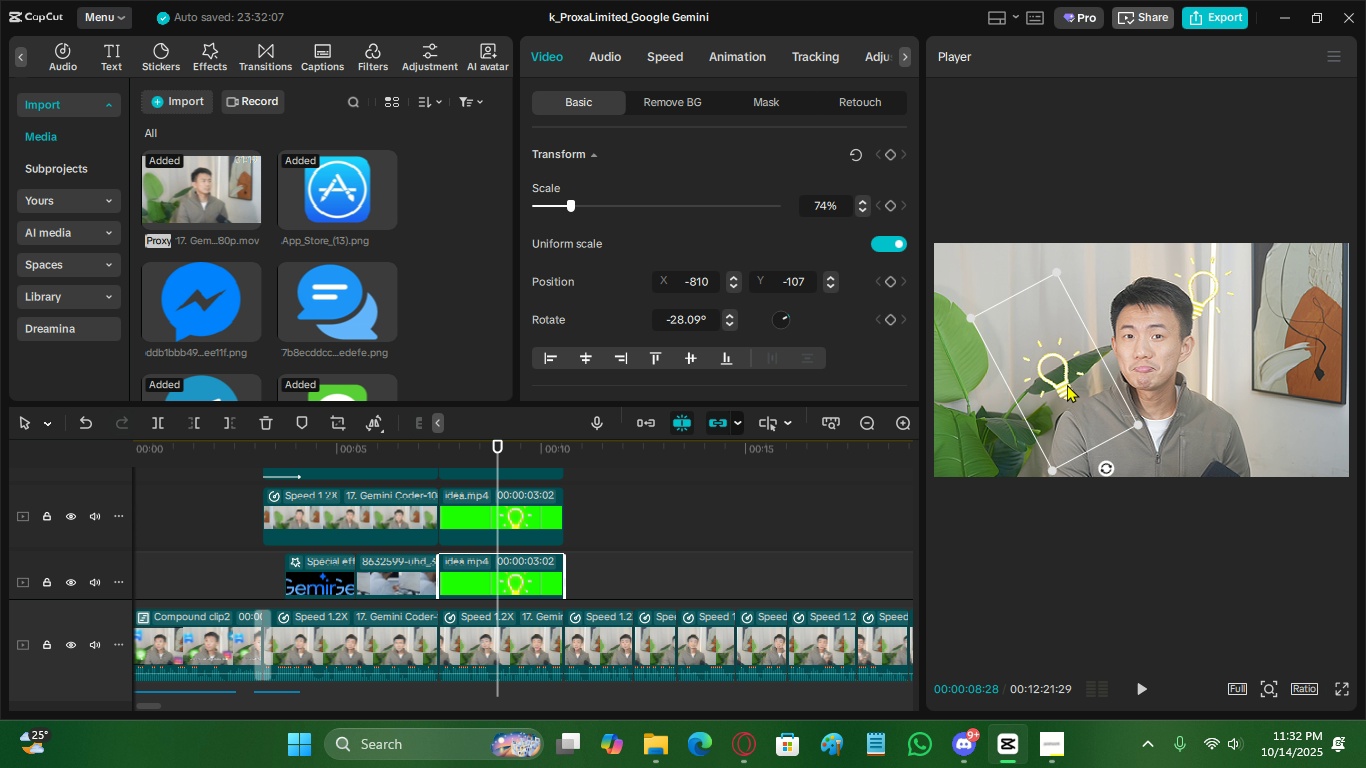 
wait(11.66)
 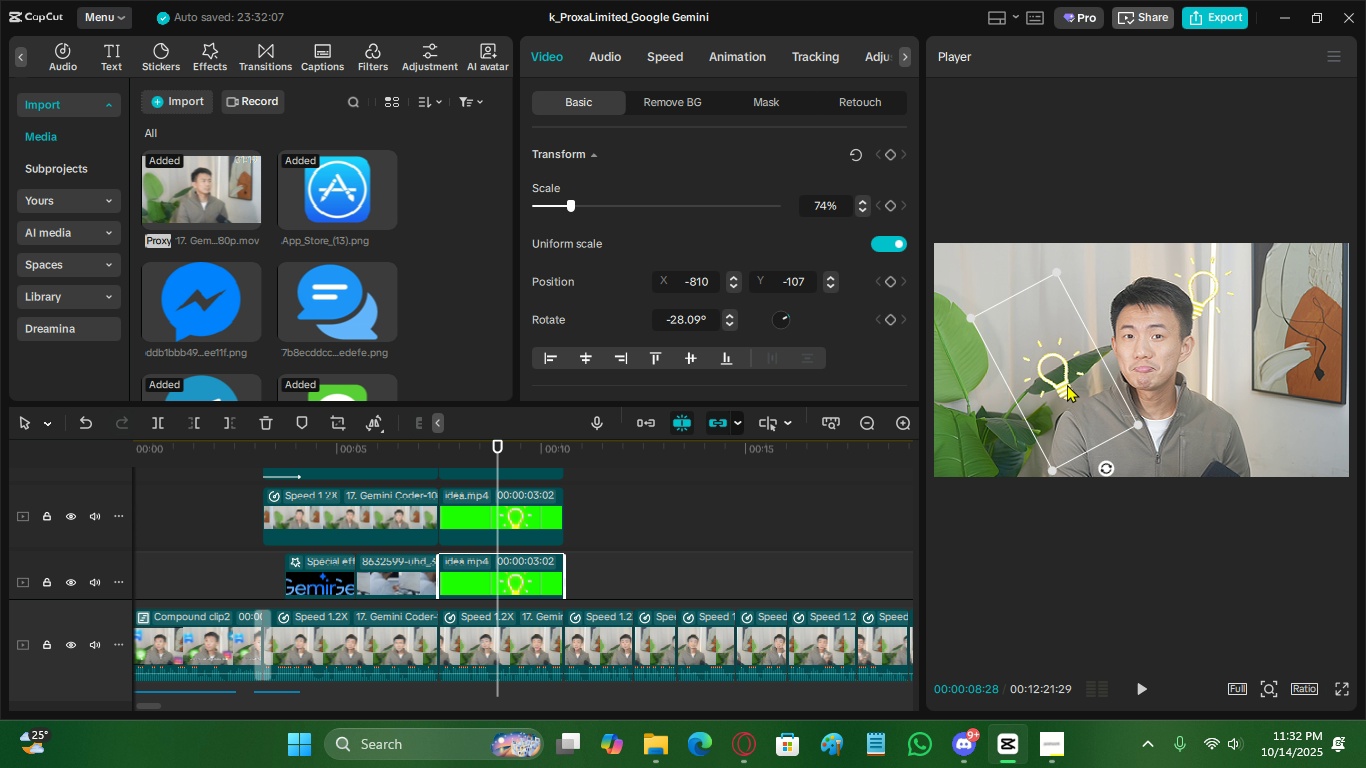 
left_click_drag(start_coordinate=[1062, 360], to_coordinate=[1063, 374])
 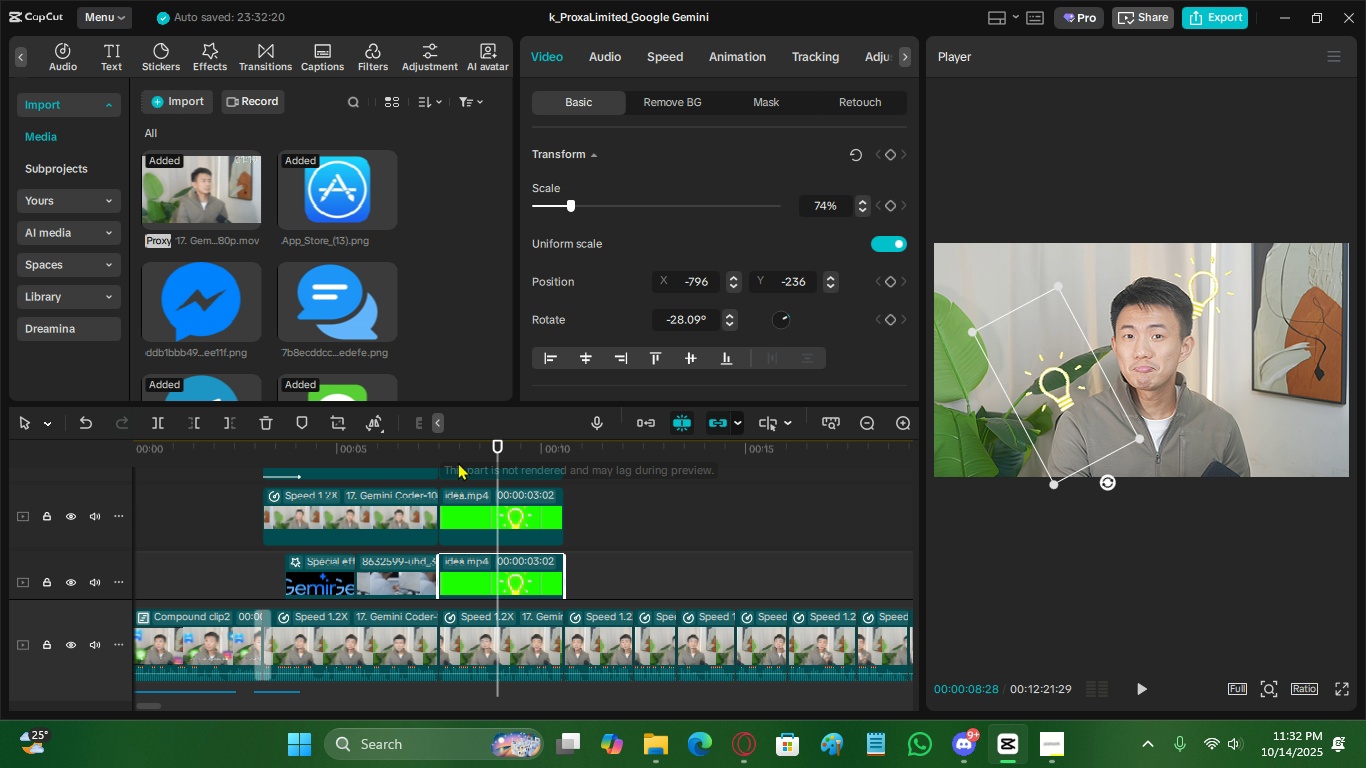 
left_click([449, 460])
 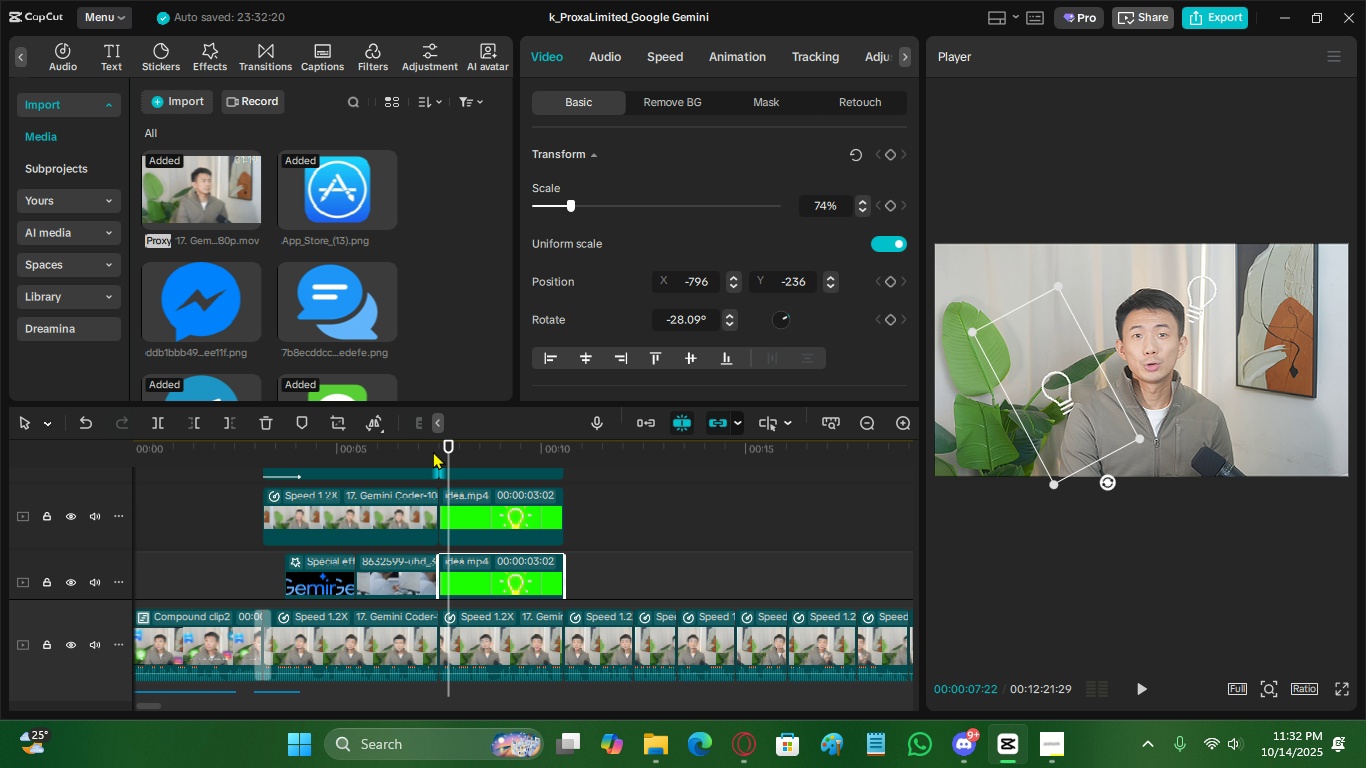 
left_click_drag(start_coordinate=[436, 448], to_coordinate=[474, 471])
 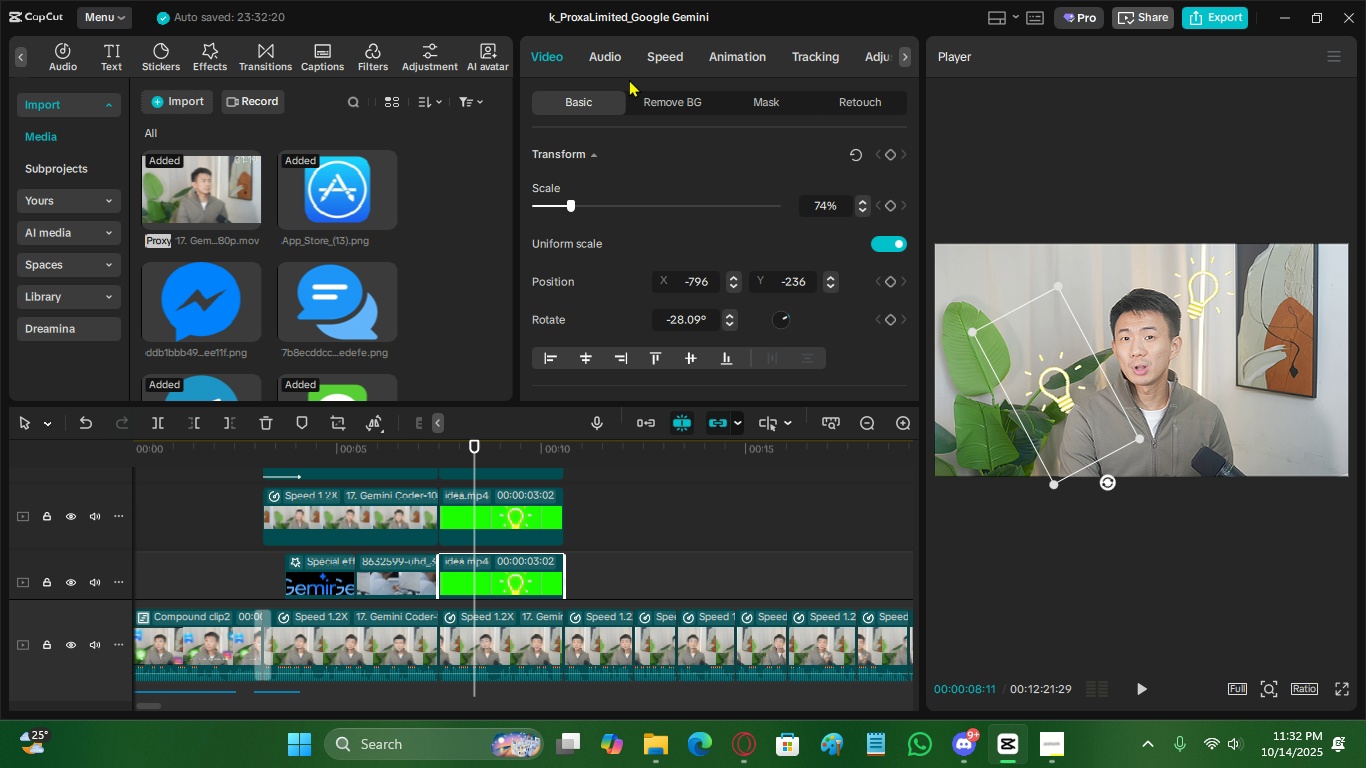 
left_click([610, 68])
 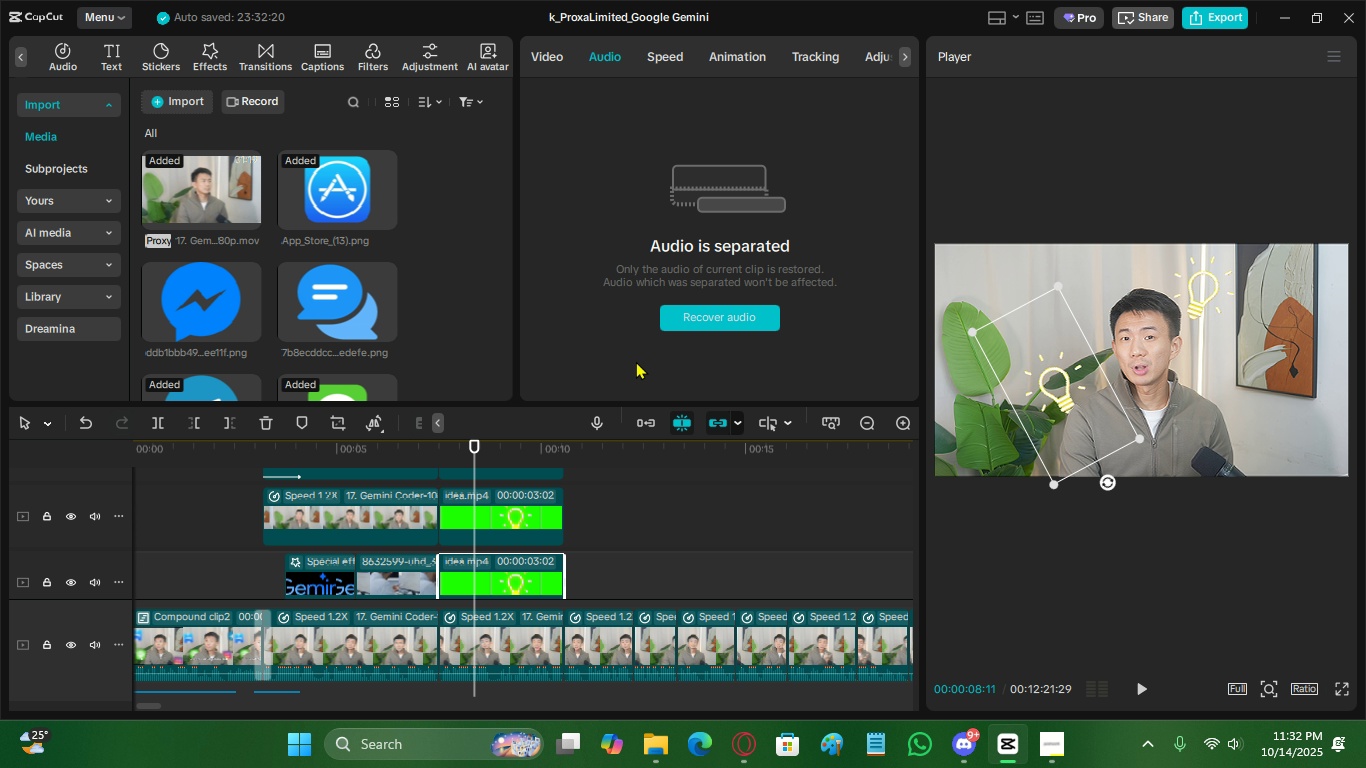 
left_click([524, 571])
 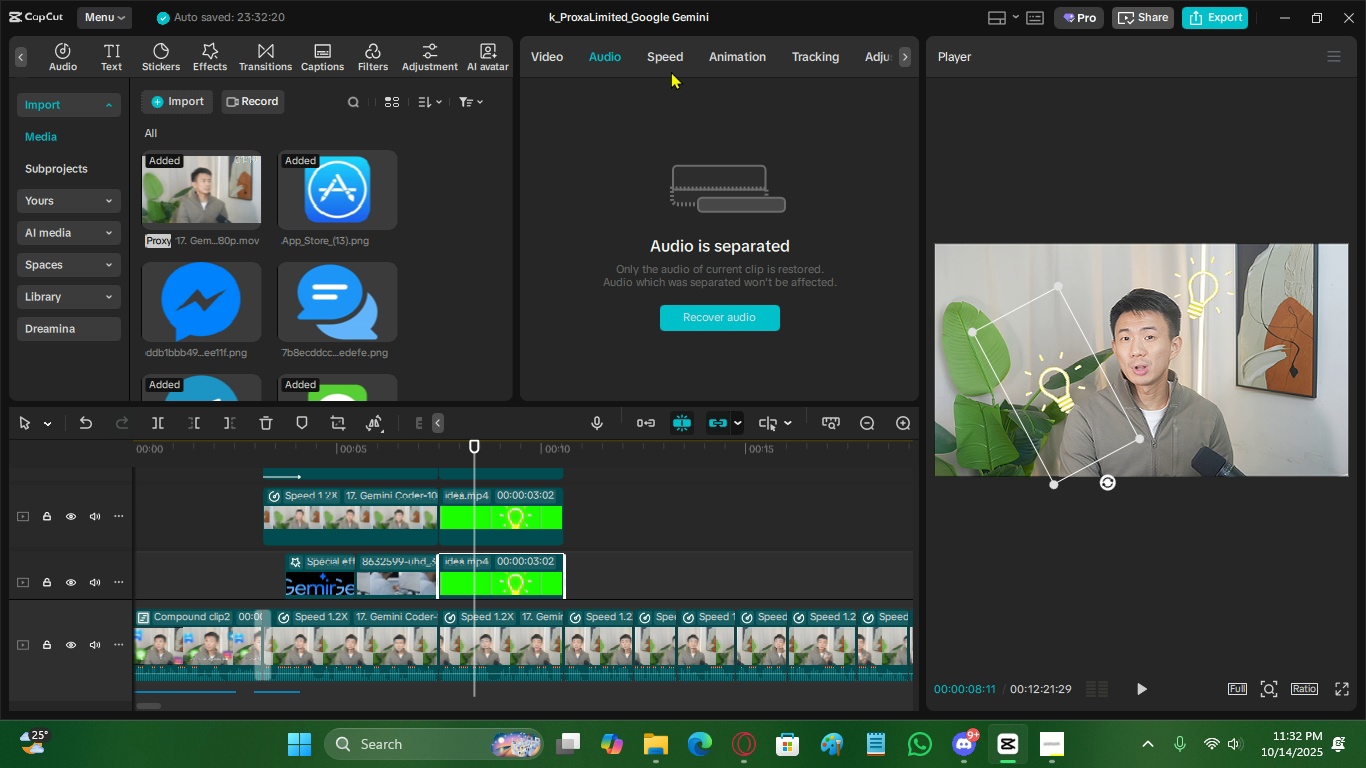 
left_click([669, 67])
 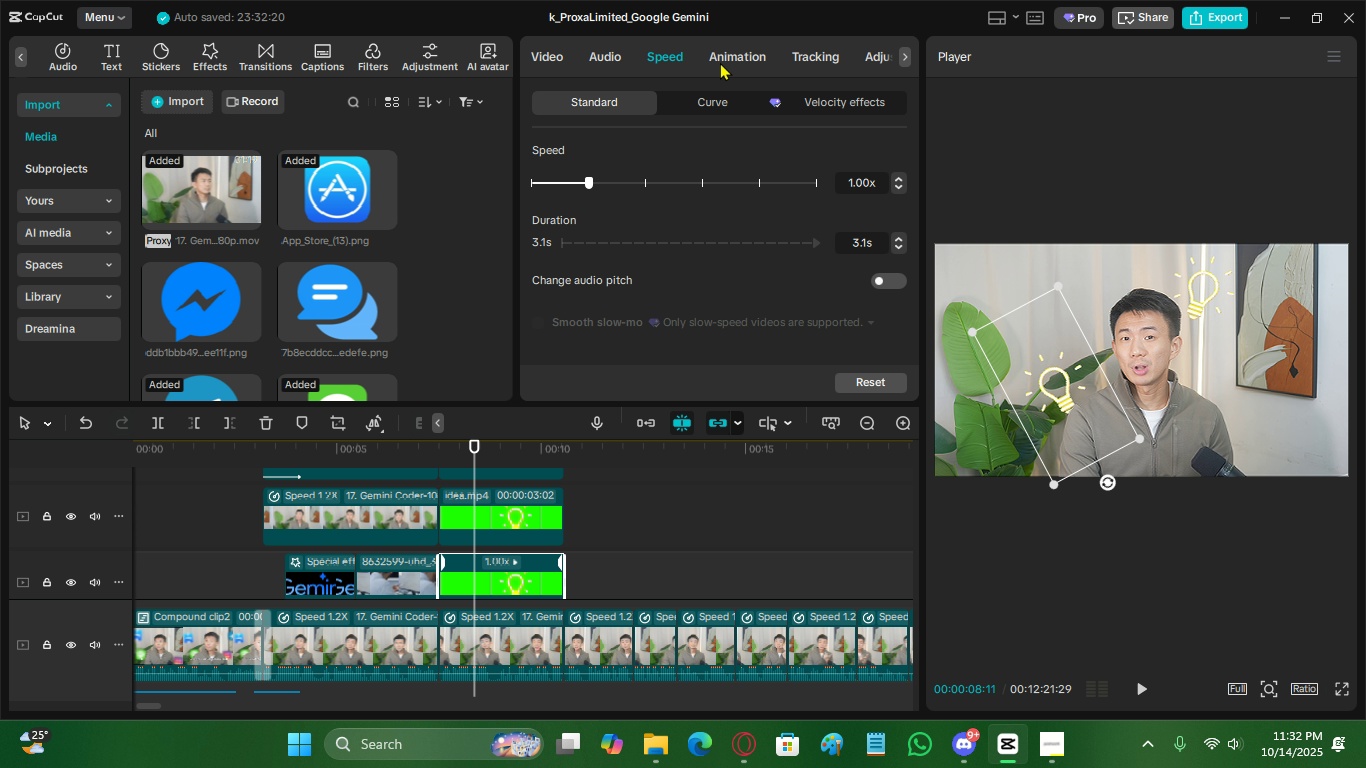 
left_click([720, 62])
 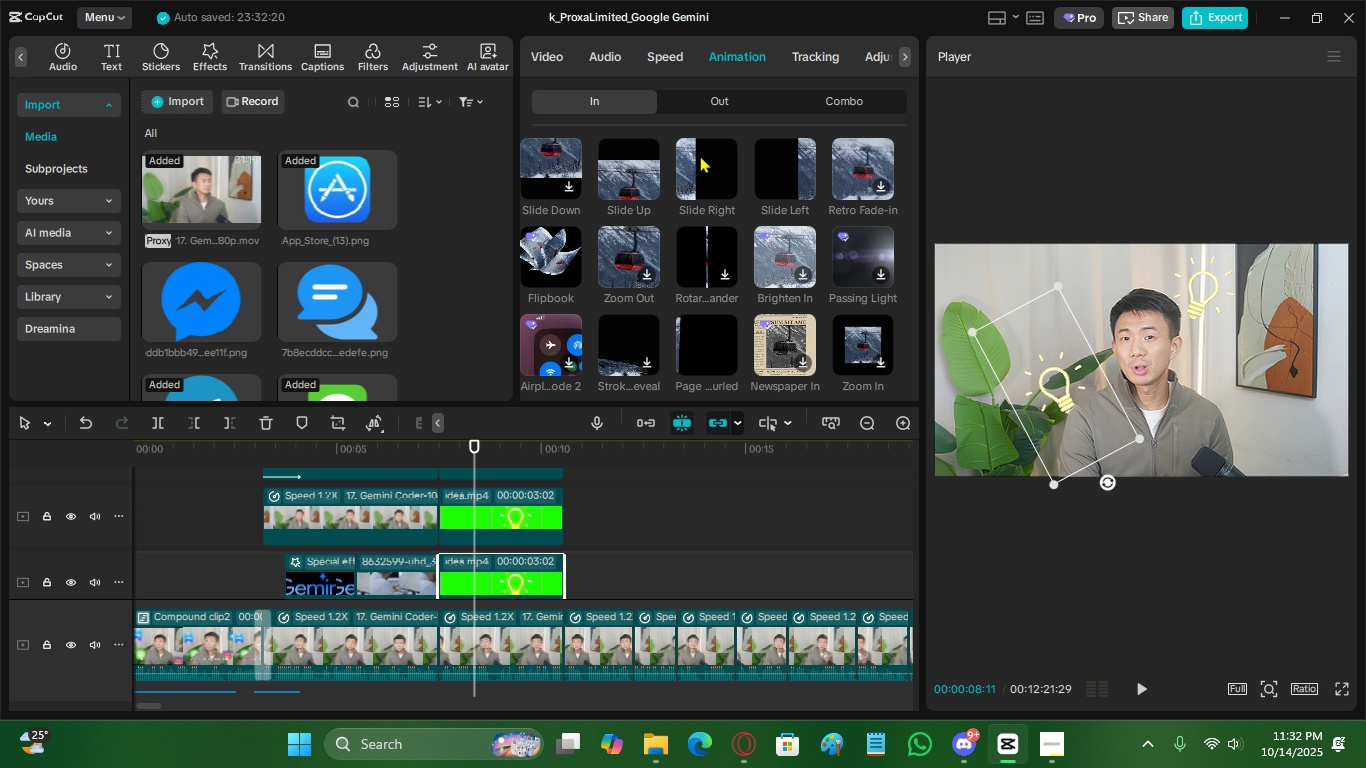 
left_click([700, 155])
 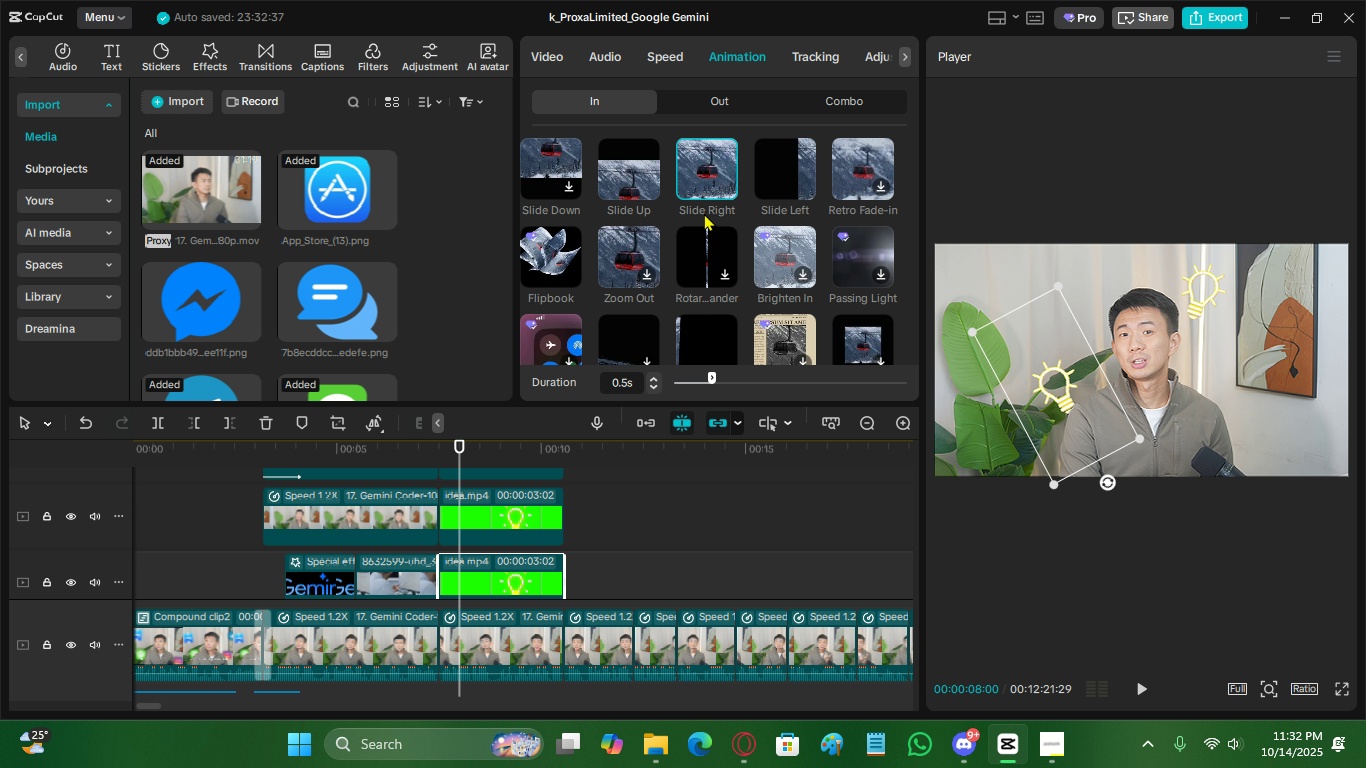 
left_click([704, 254])
 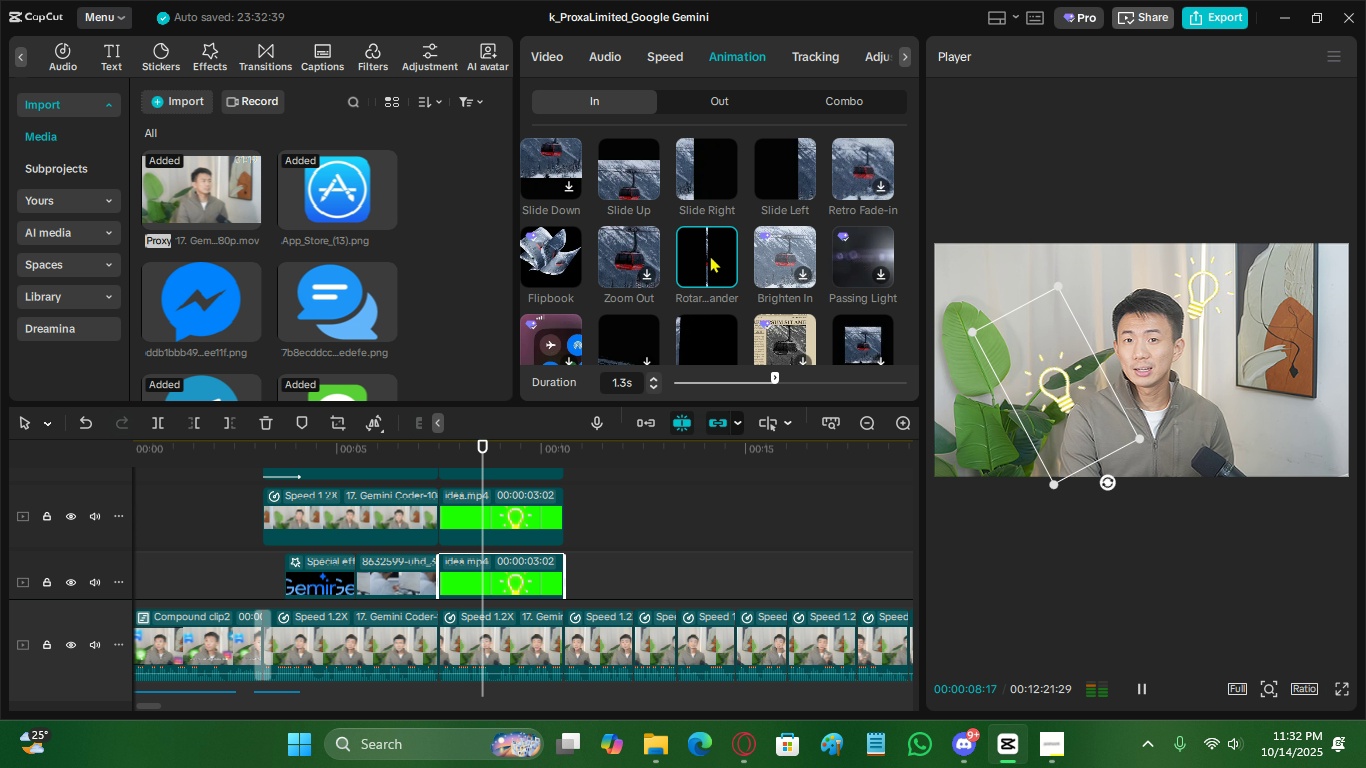 
left_click([810, 257])
 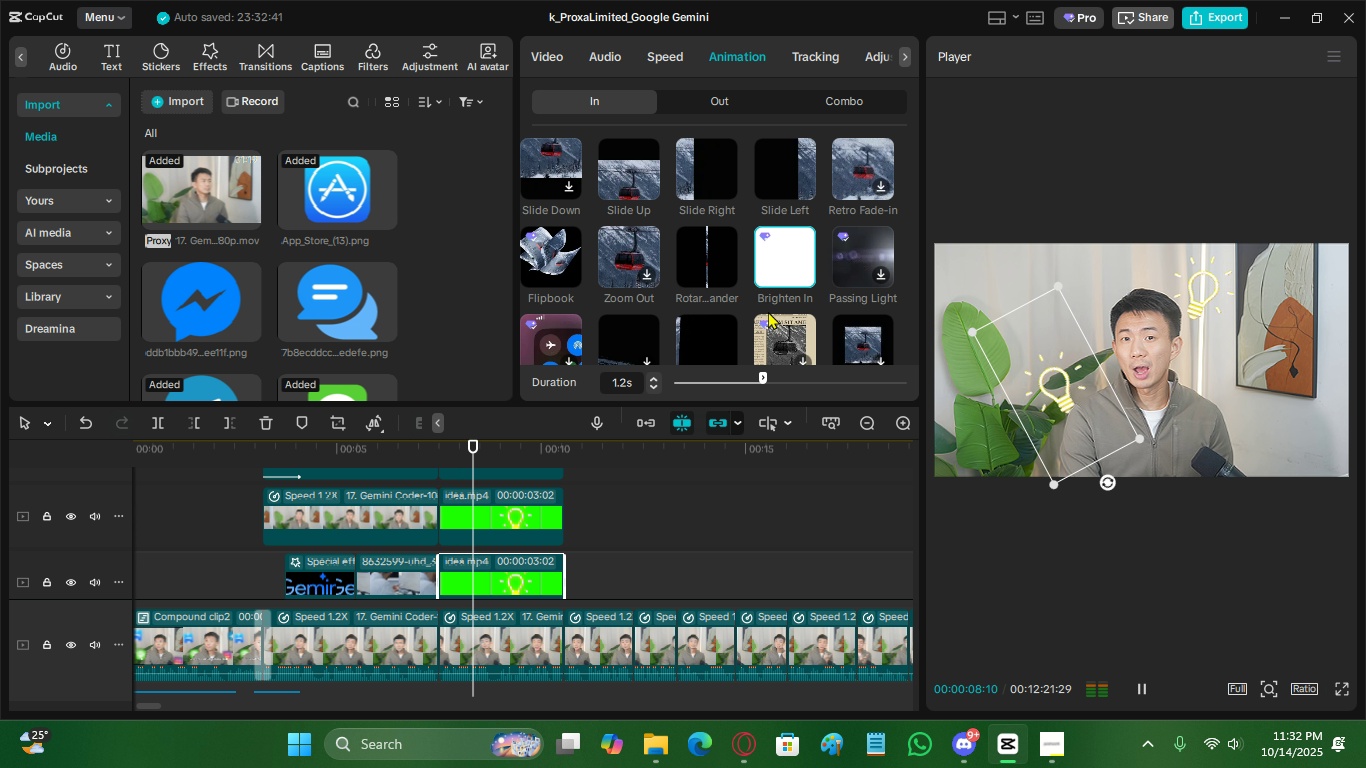 
left_click([726, 328])
 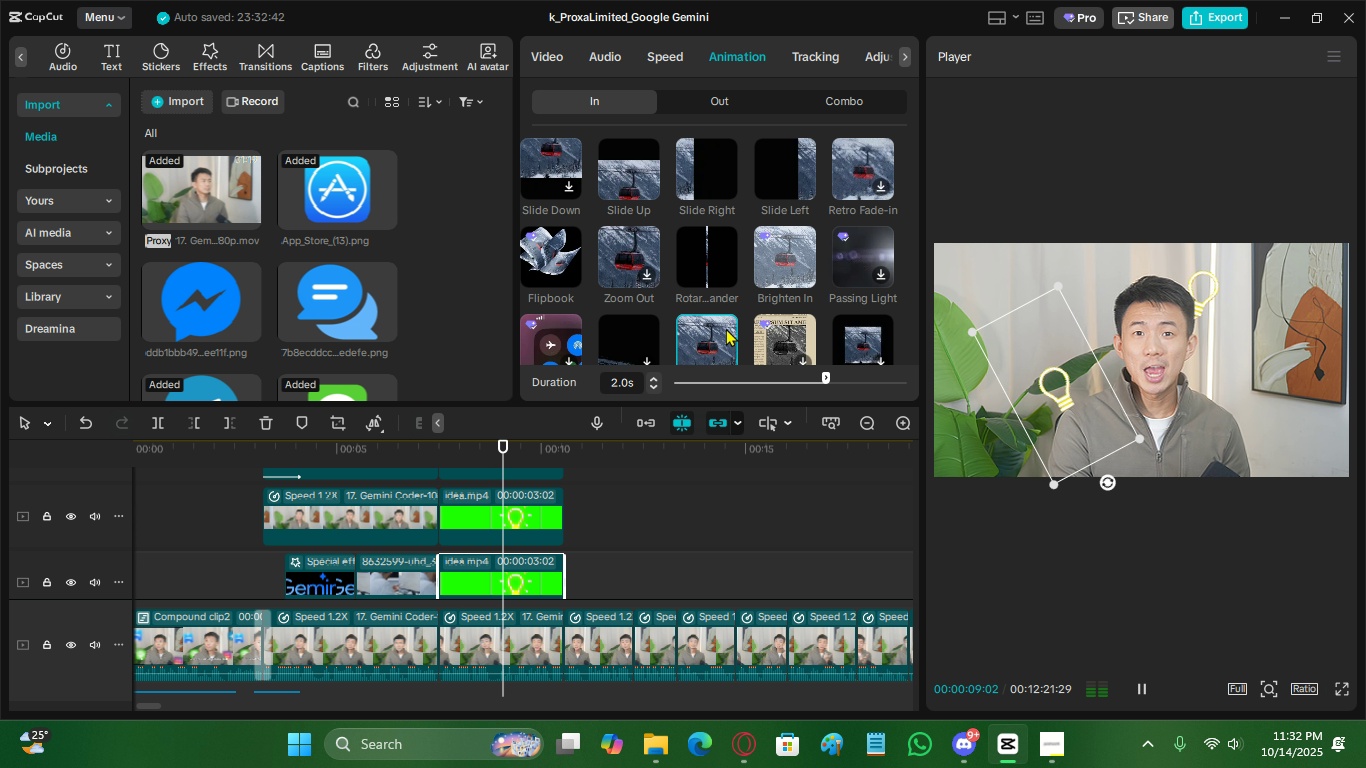 
left_click([726, 328])
 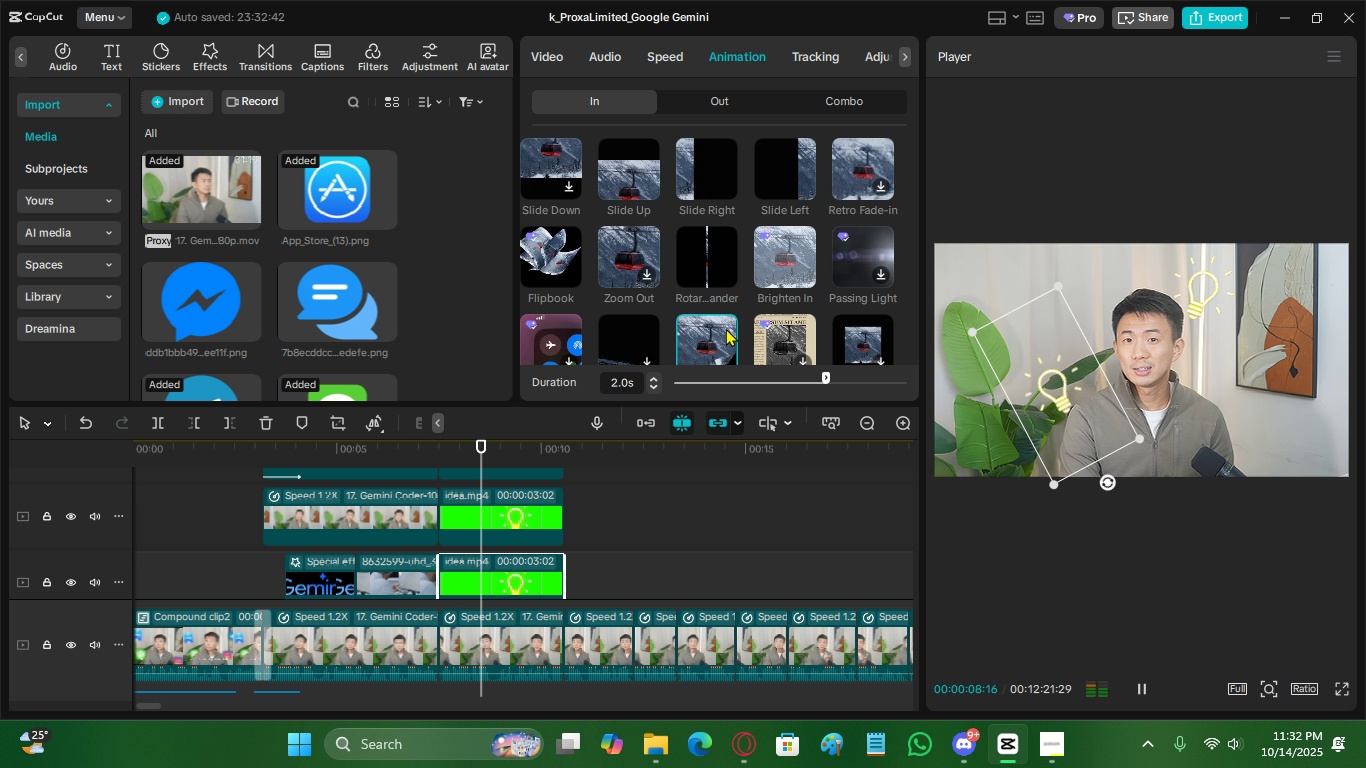 
scroll: coordinate [590, 339], scroll_direction: down, amount: 2.0
 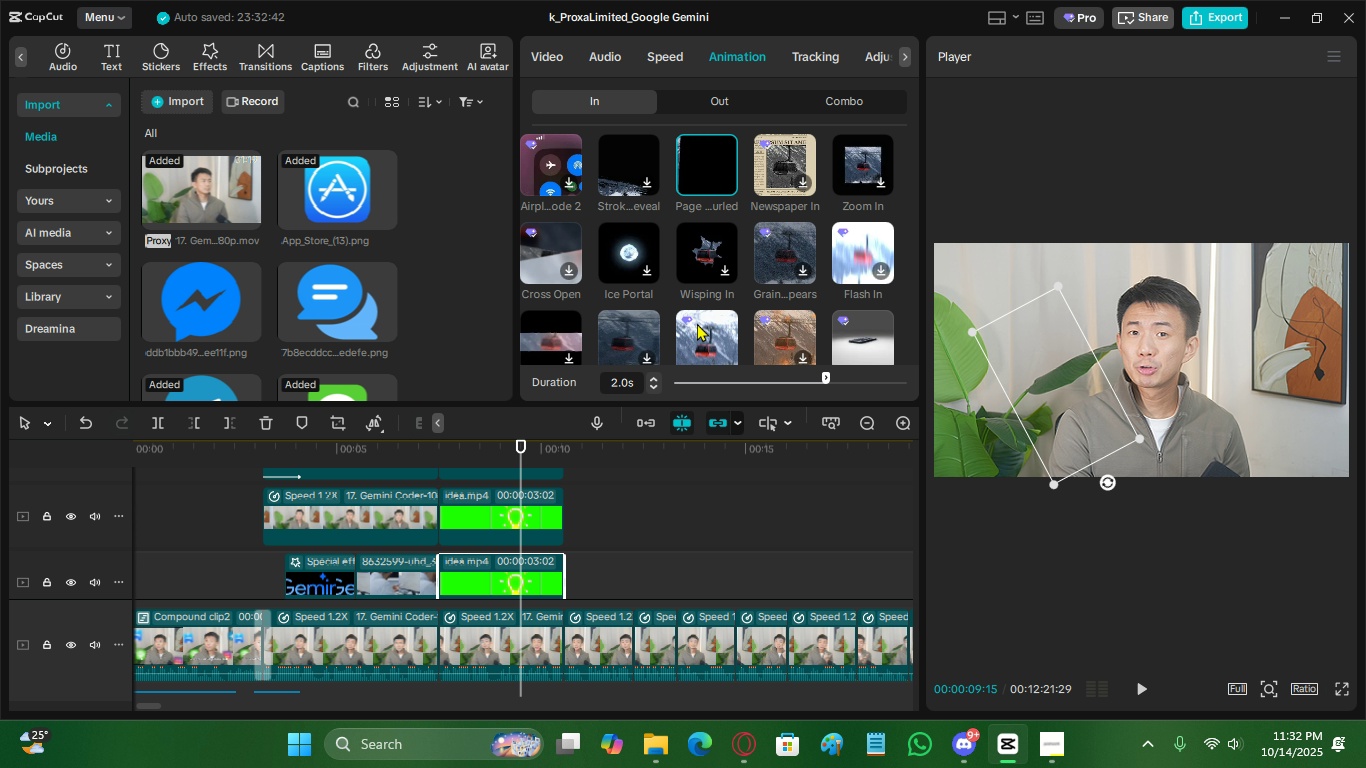 
scroll: coordinate [699, 321], scroll_direction: up, amount: 3.0
 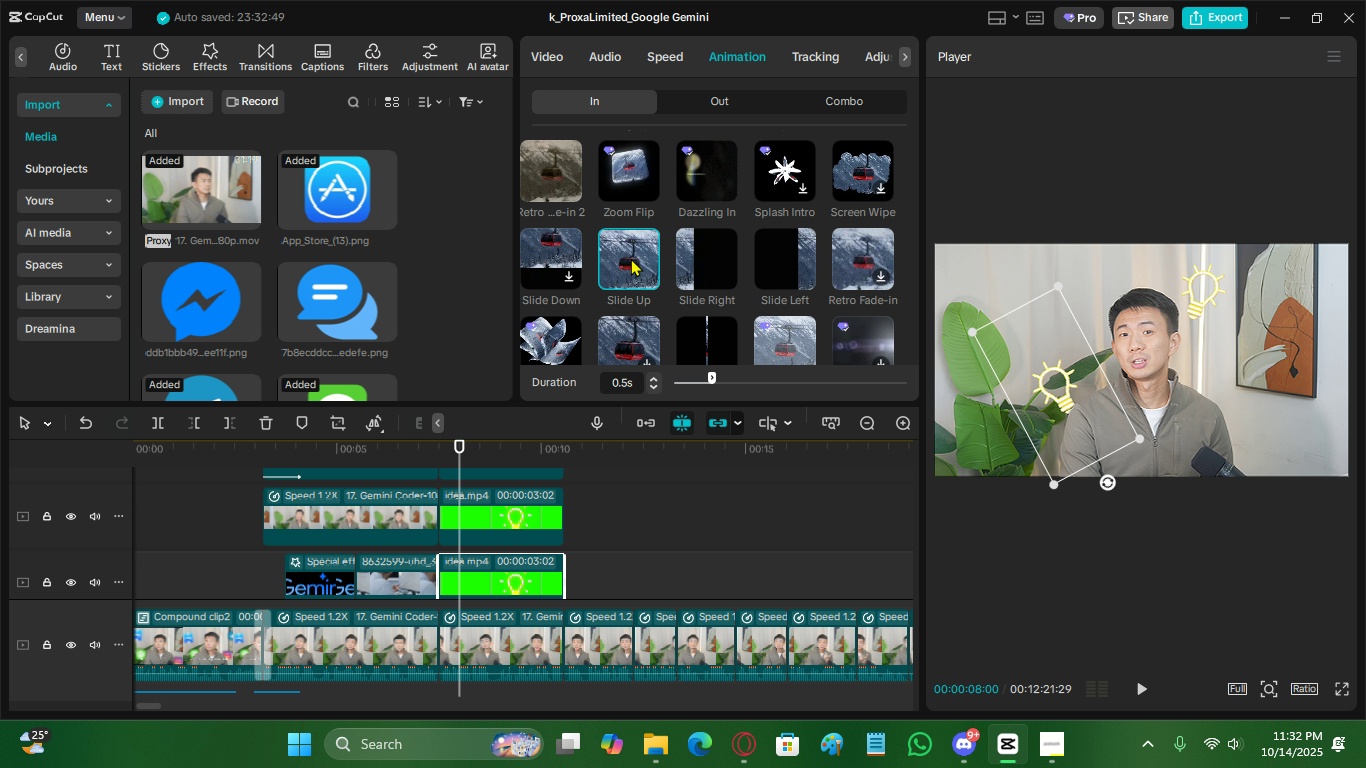 
left_click([695, 379])
 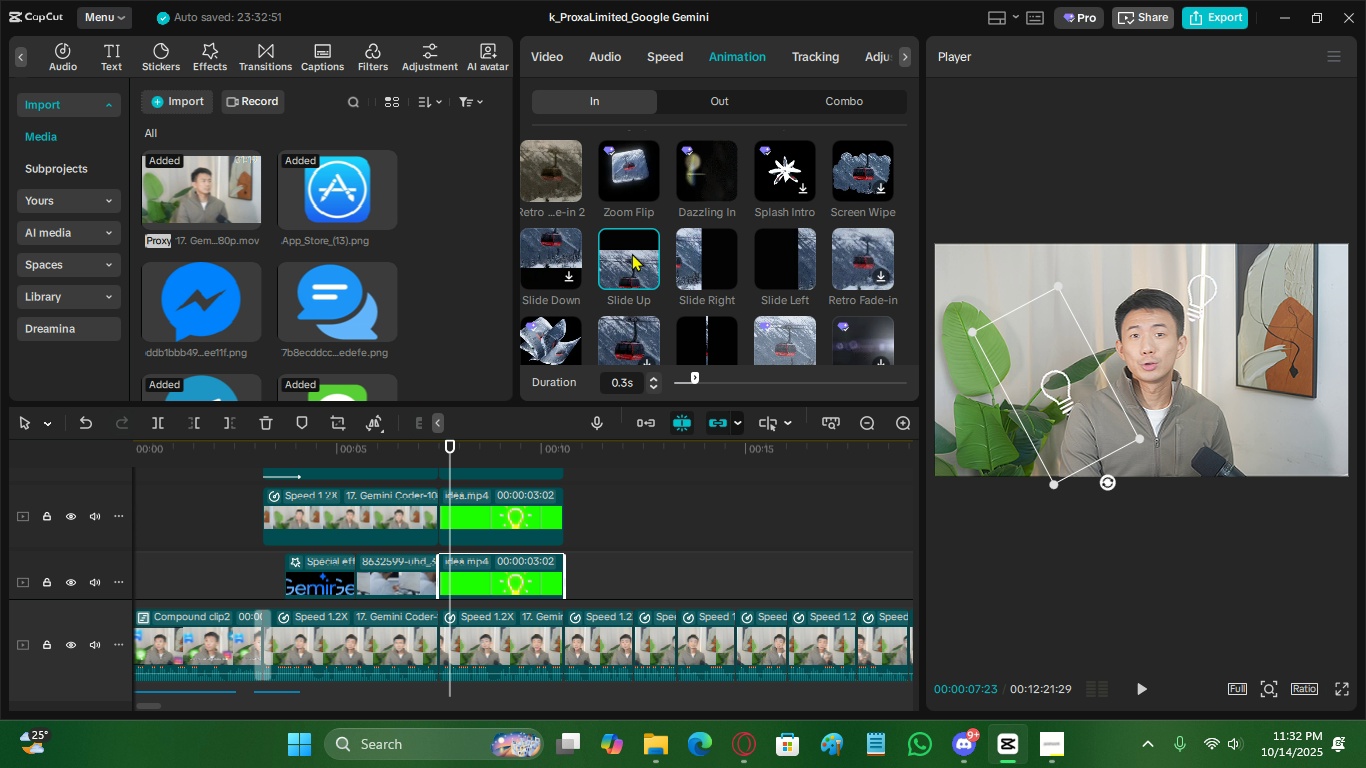 
wait(7.05)
 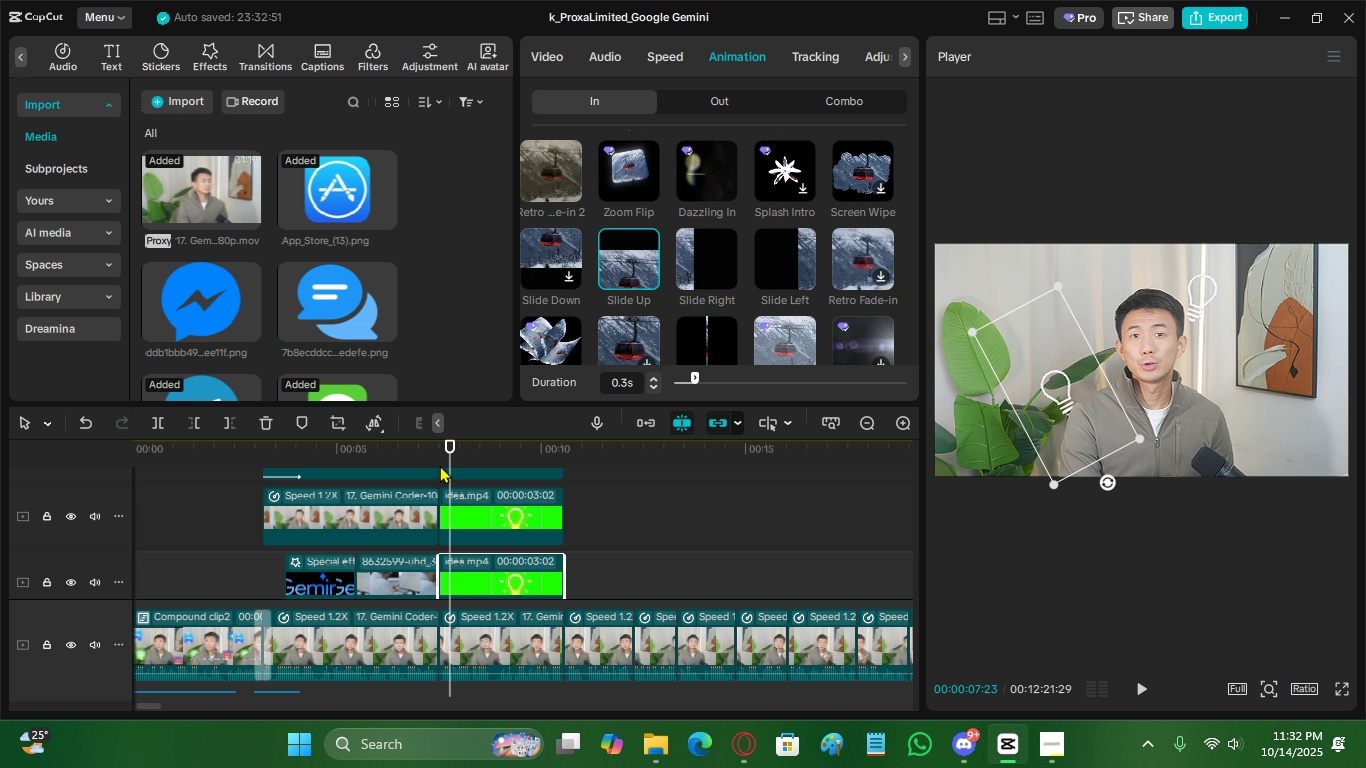 
left_click([542, 240])
 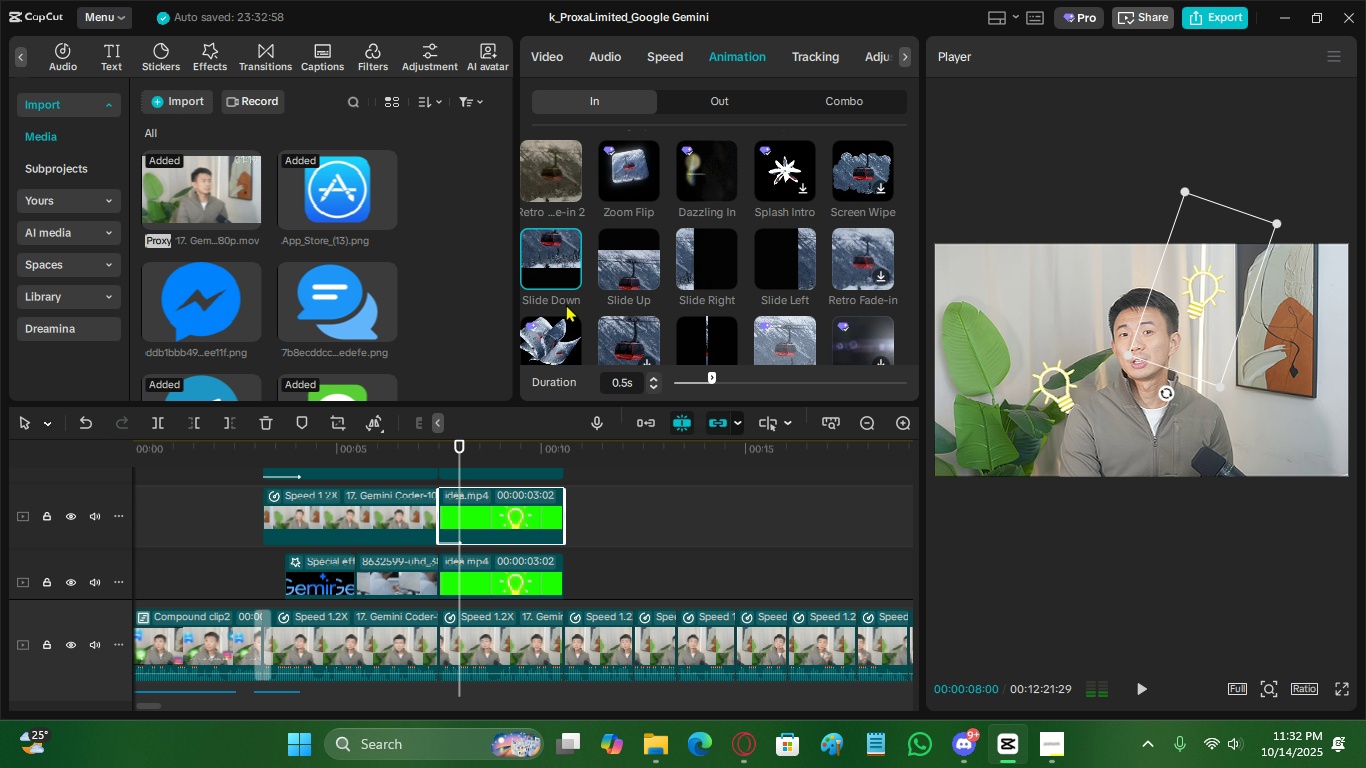 
key(Space)
 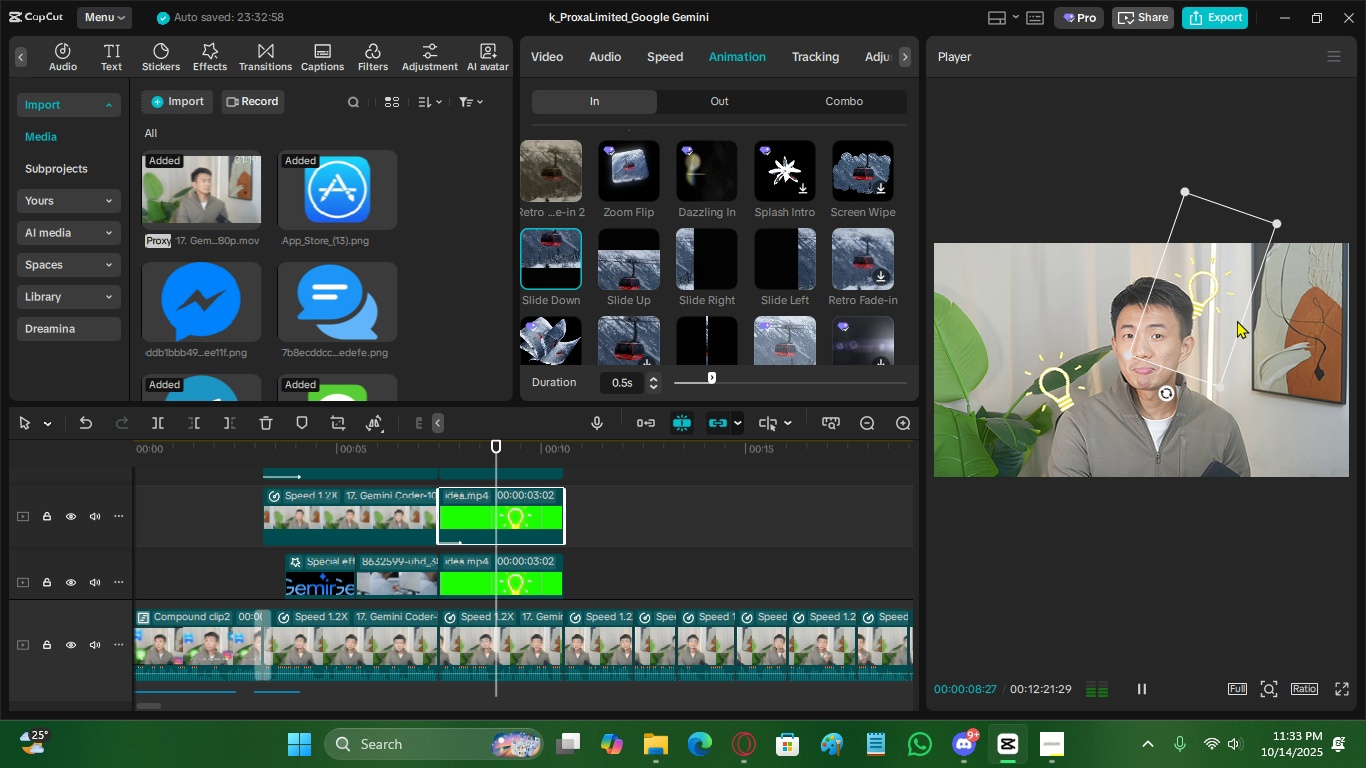 
left_click_drag(start_coordinate=[1208, 299], to_coordinate=[1223, 305])
 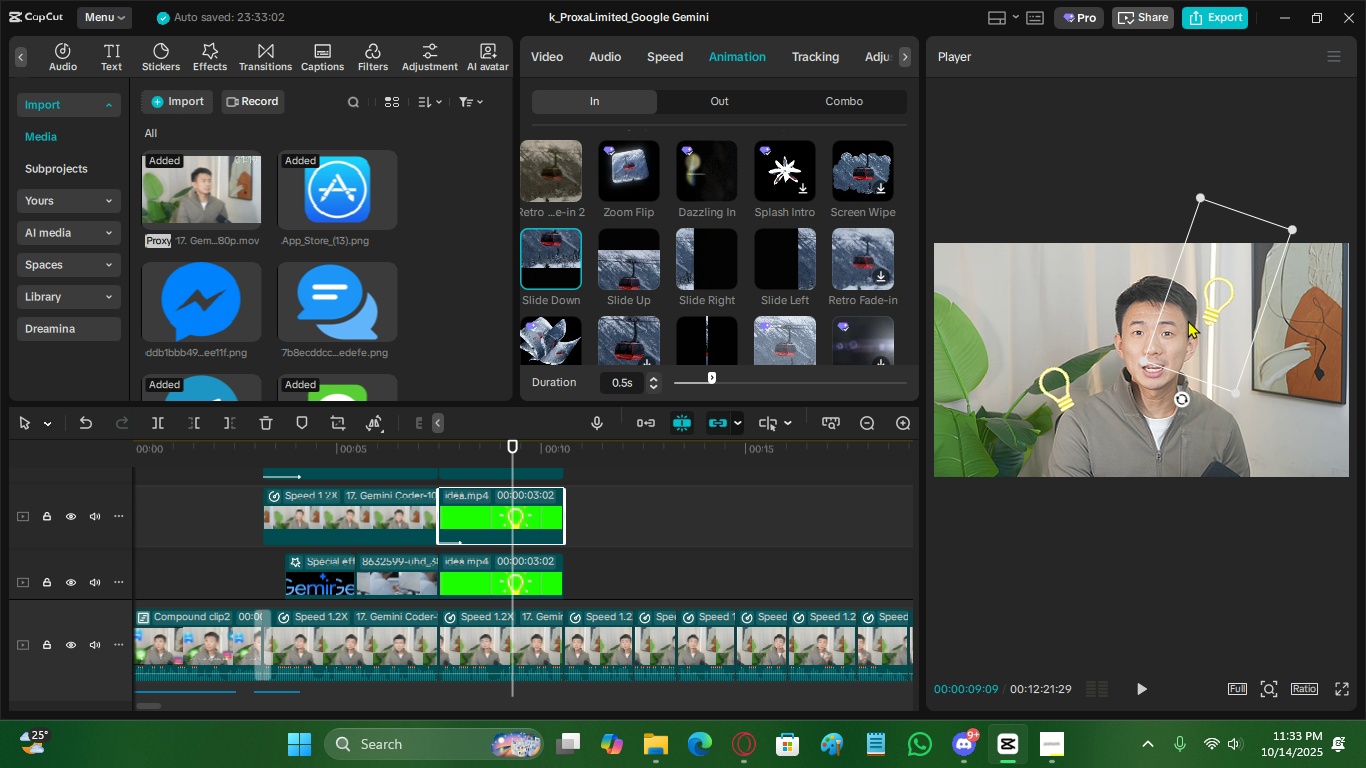 
key(Space)
 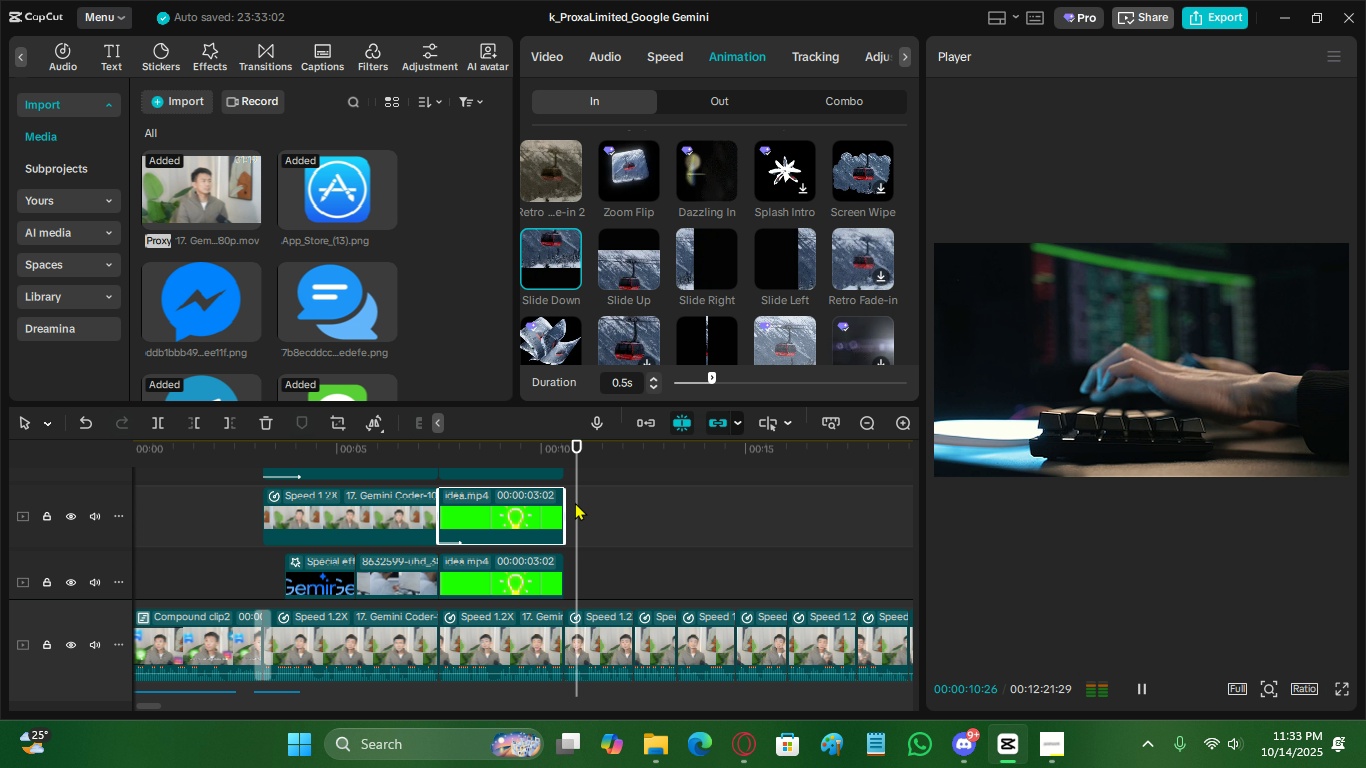 
scroll: coordinate [650, 539], scroll_direction: up, amount: 2.0
 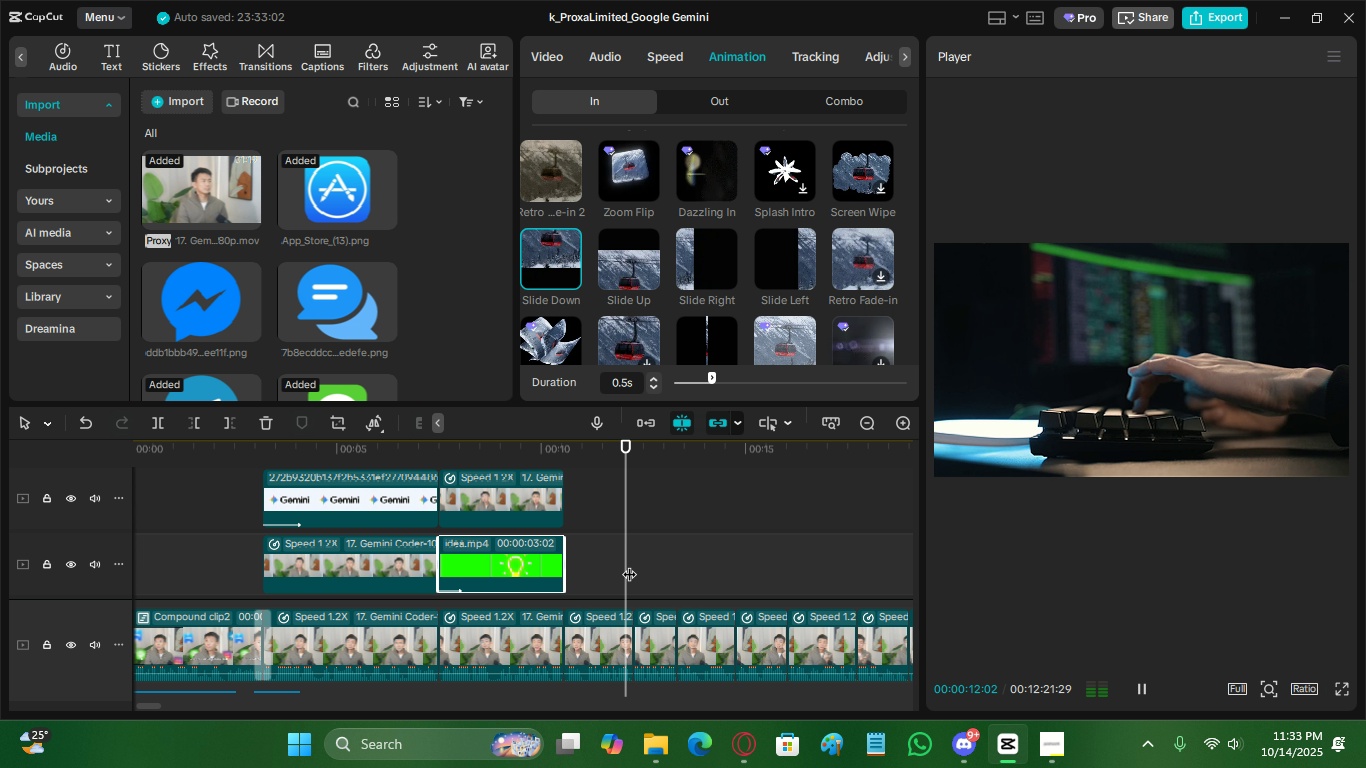 
scroll: coordinate [629, 561], scroll_direction: down, amount: 6.0
 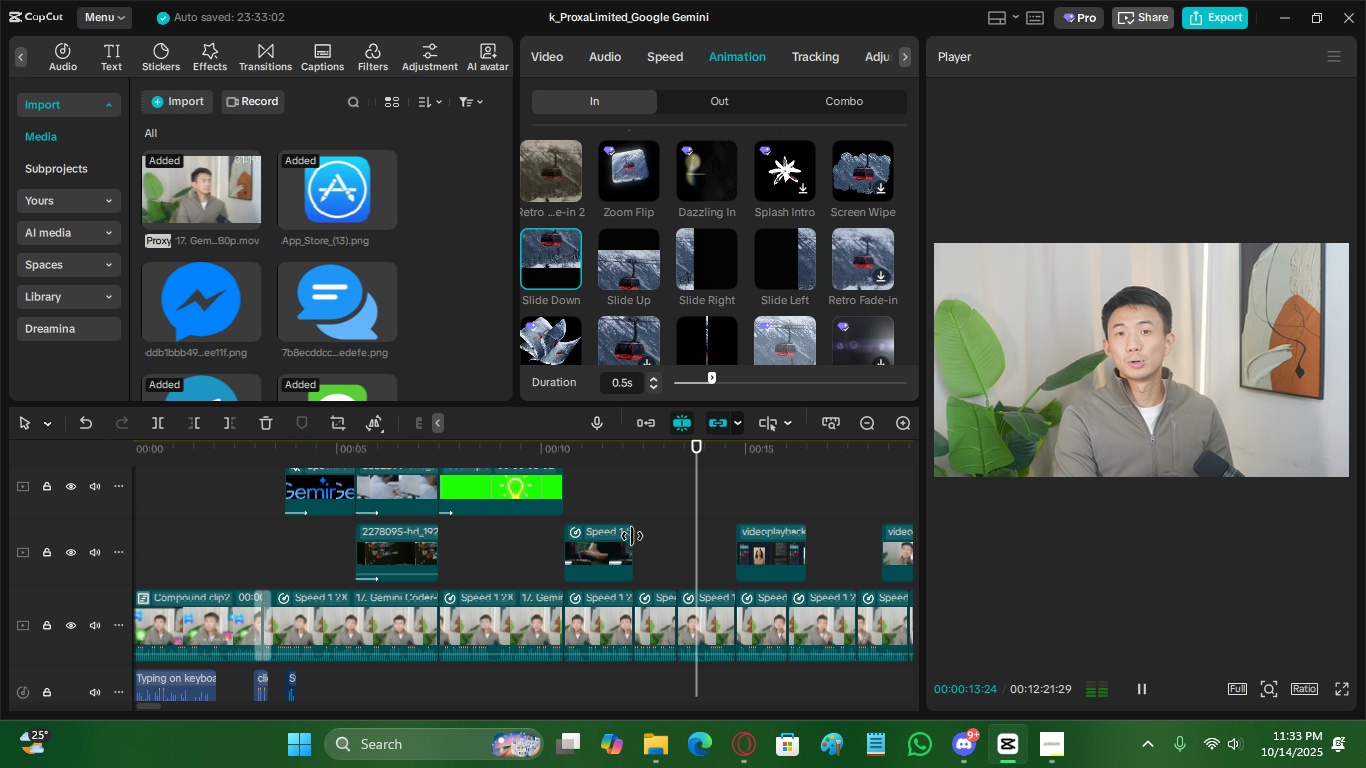 
key(Space)
 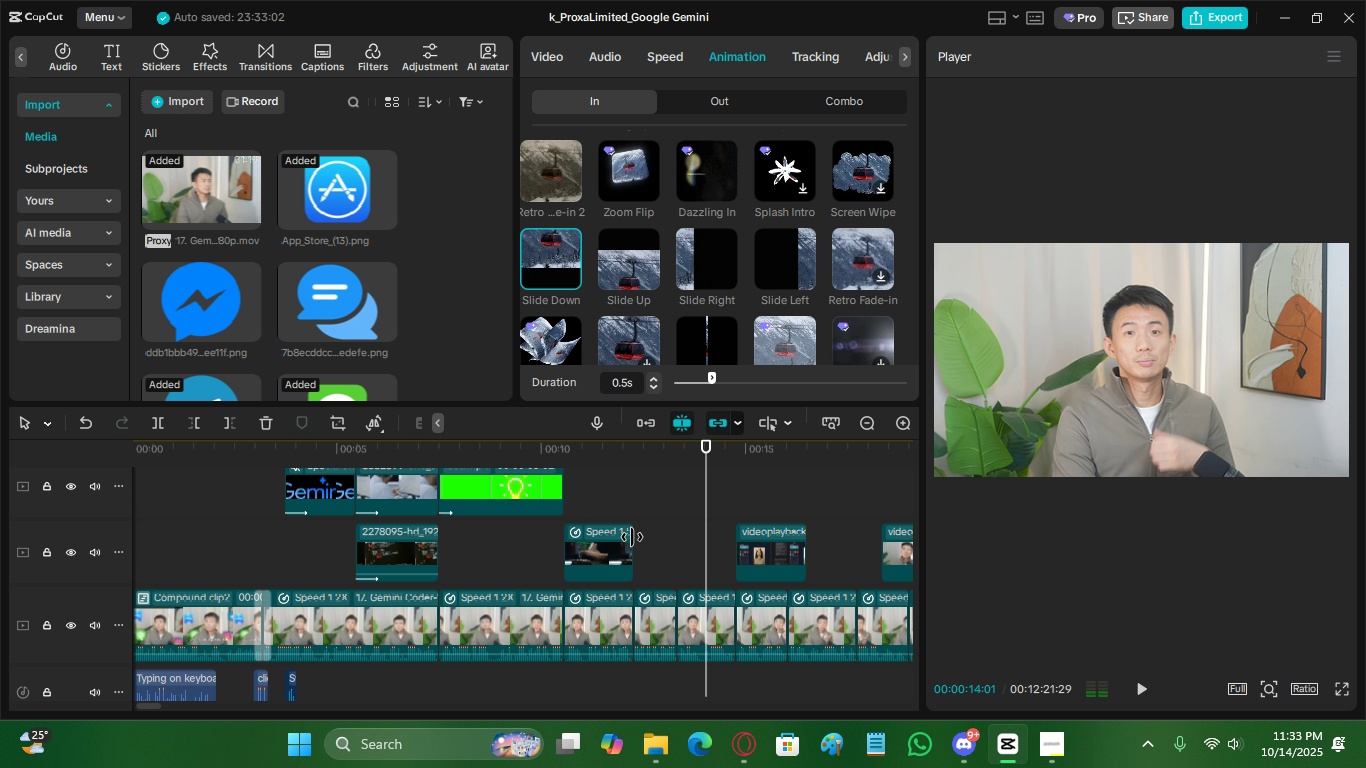 
left_click_drag(start_coordinate=[632, 537], to_coordinate=[677, 534])
 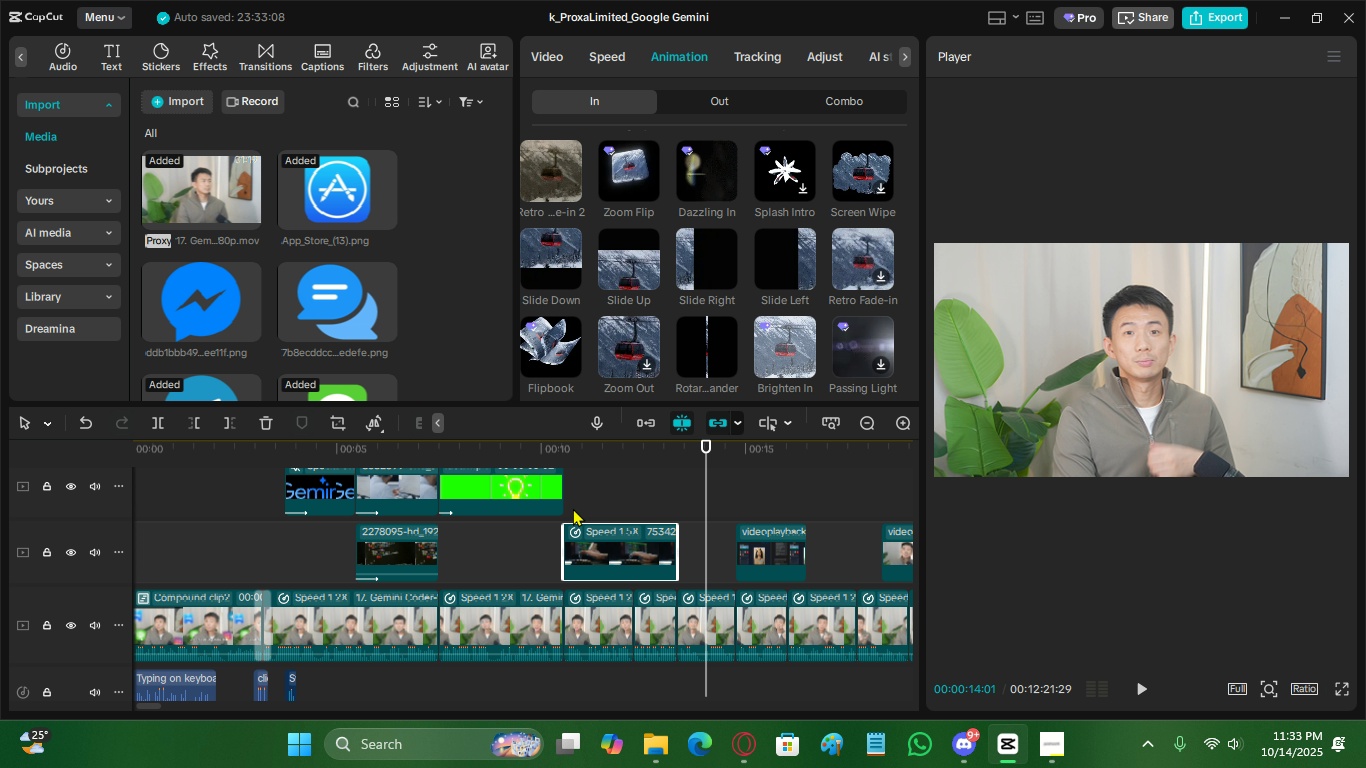 
left_click([573, 508])
 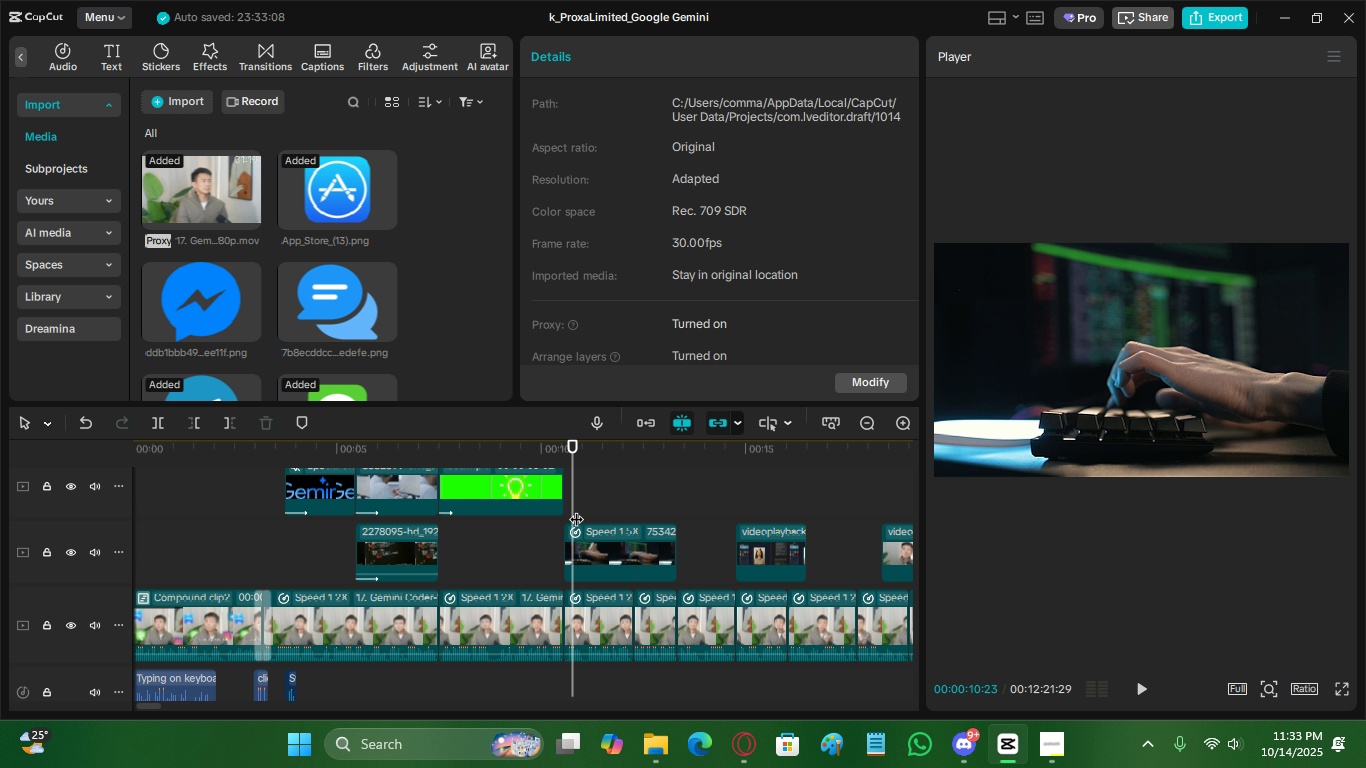 
key(Space)
 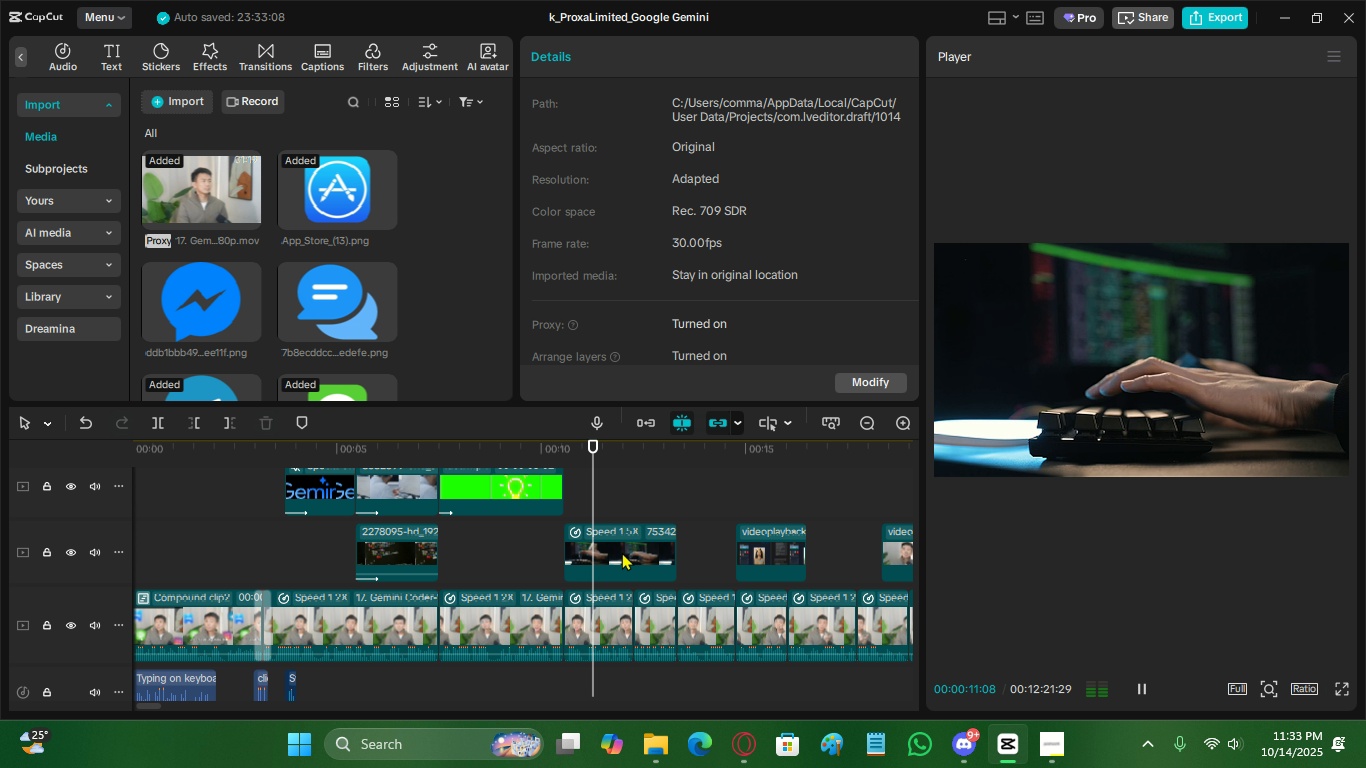 
left_click([622, 552])
 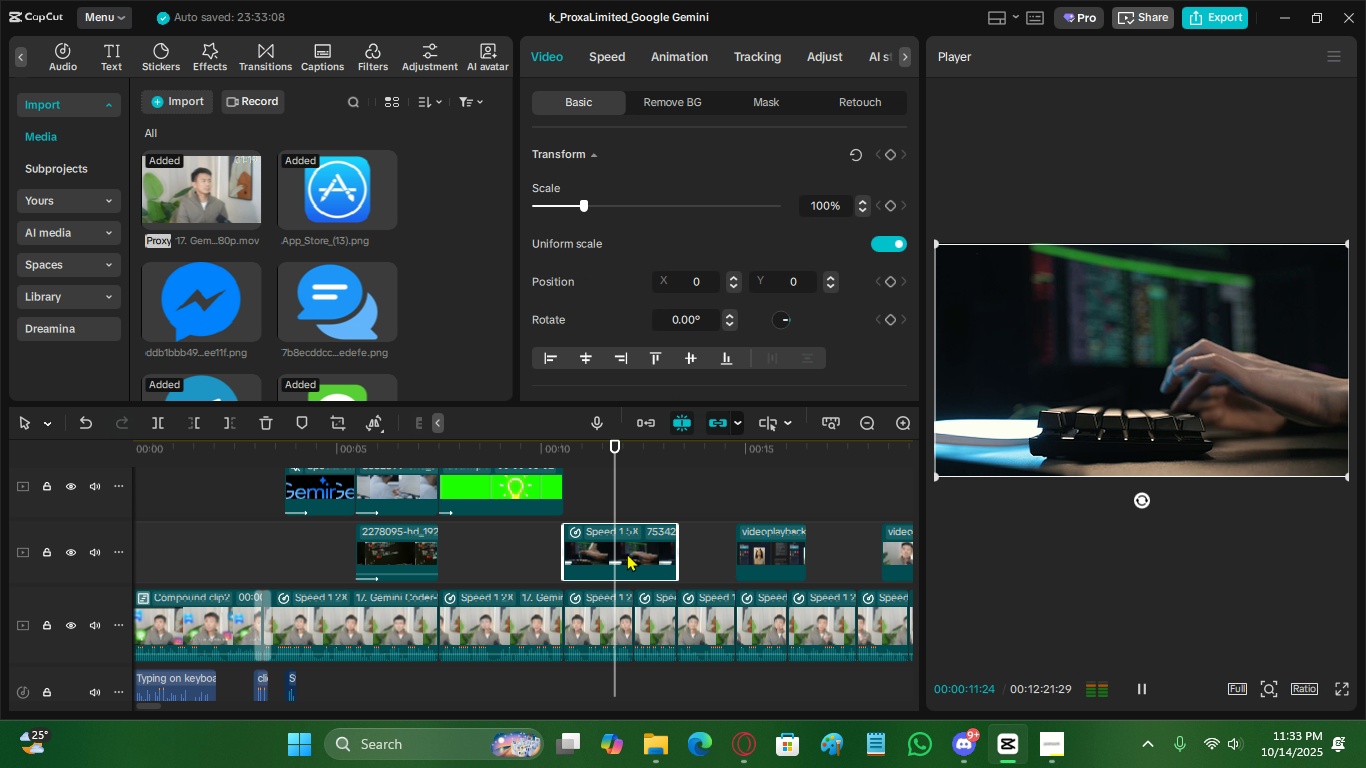 
key(Space)
 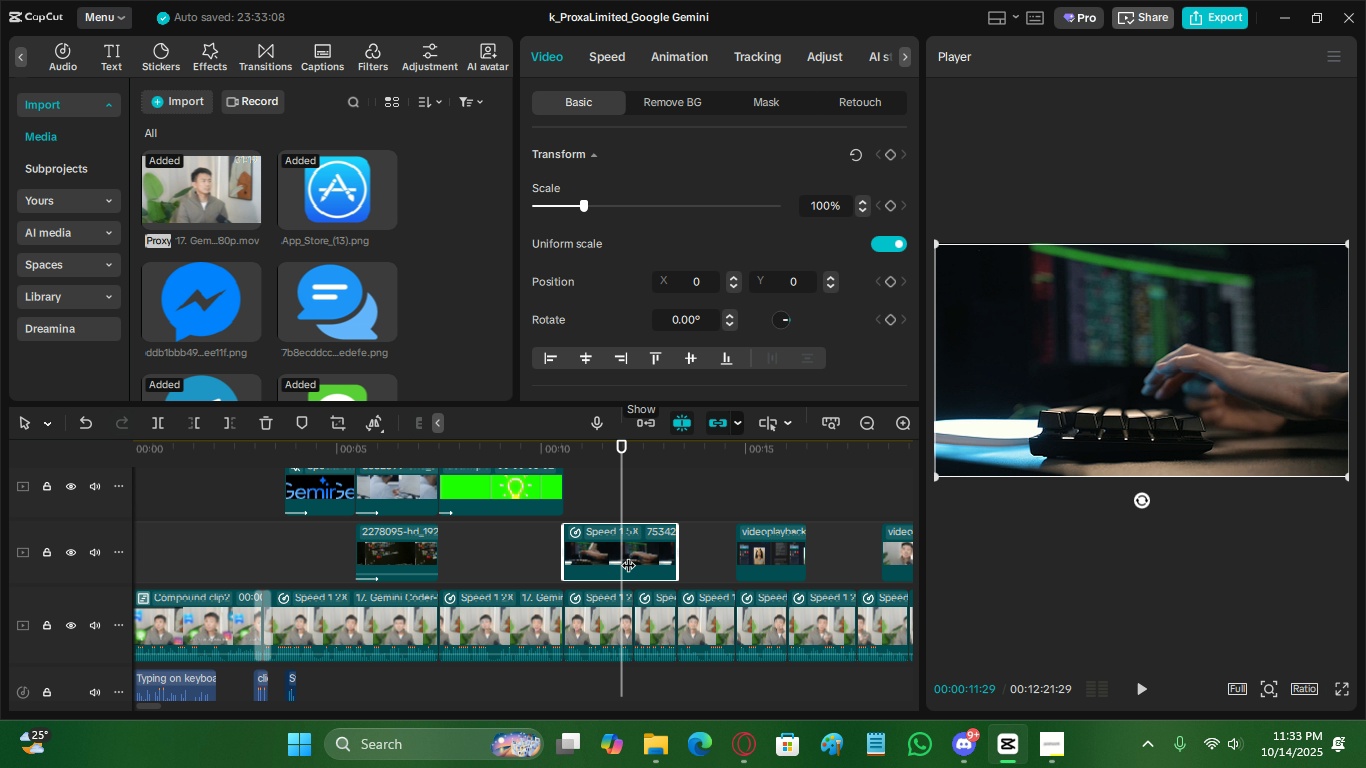 
key(C)
 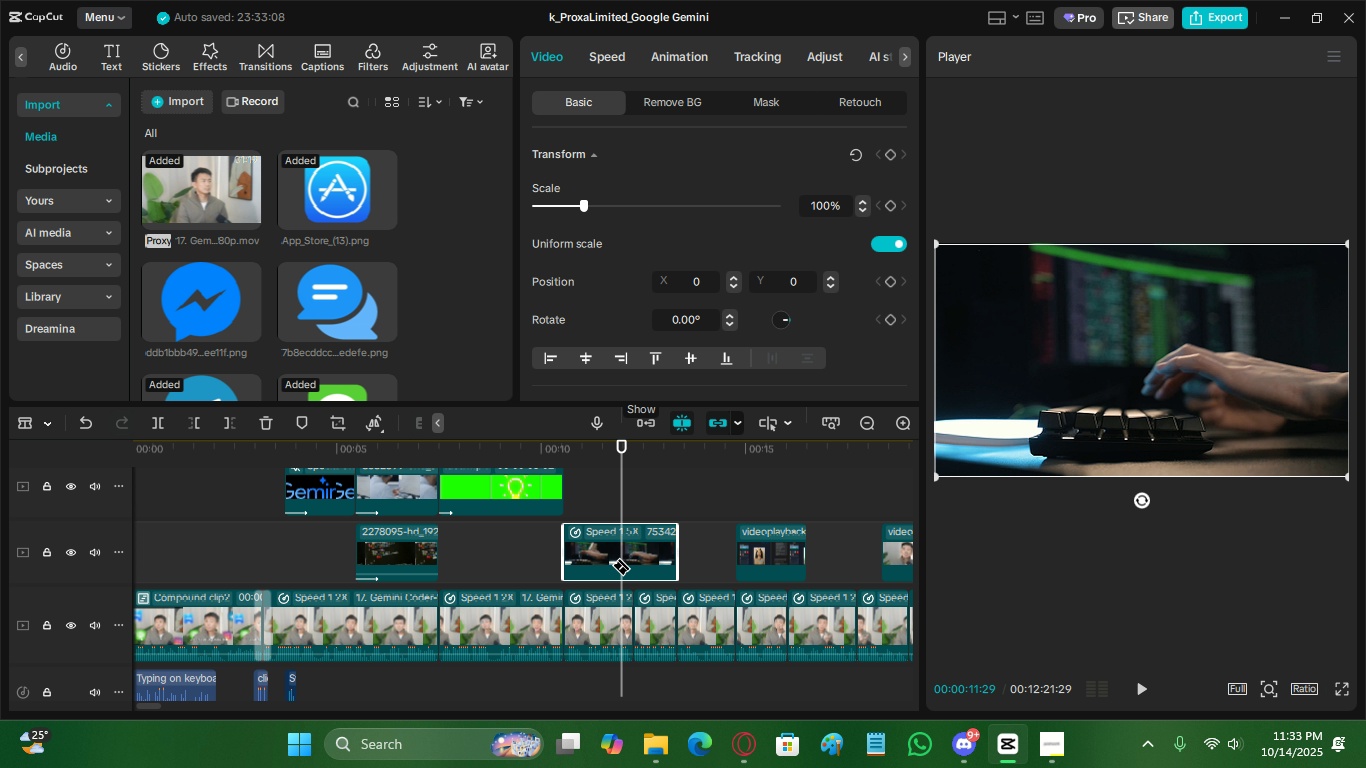 
left_click([621, 557])
 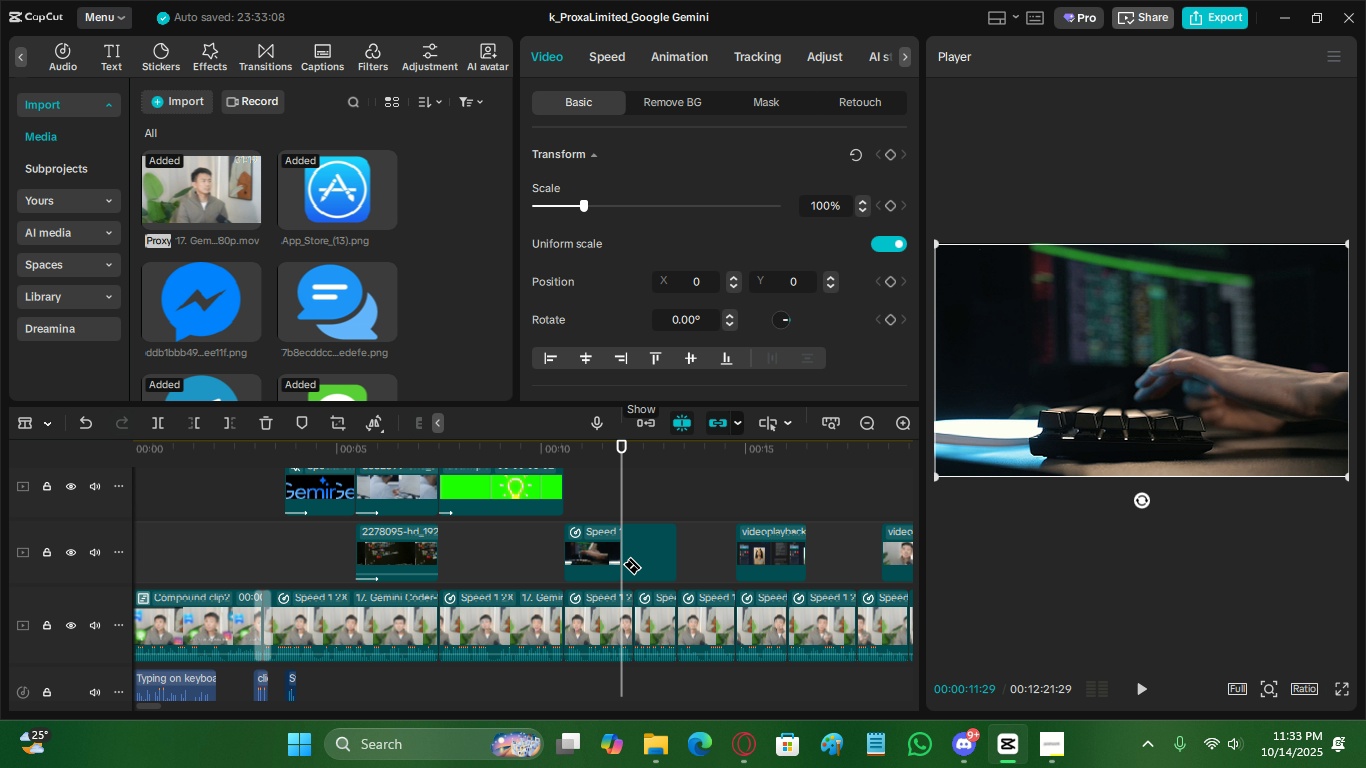 
key(V)
 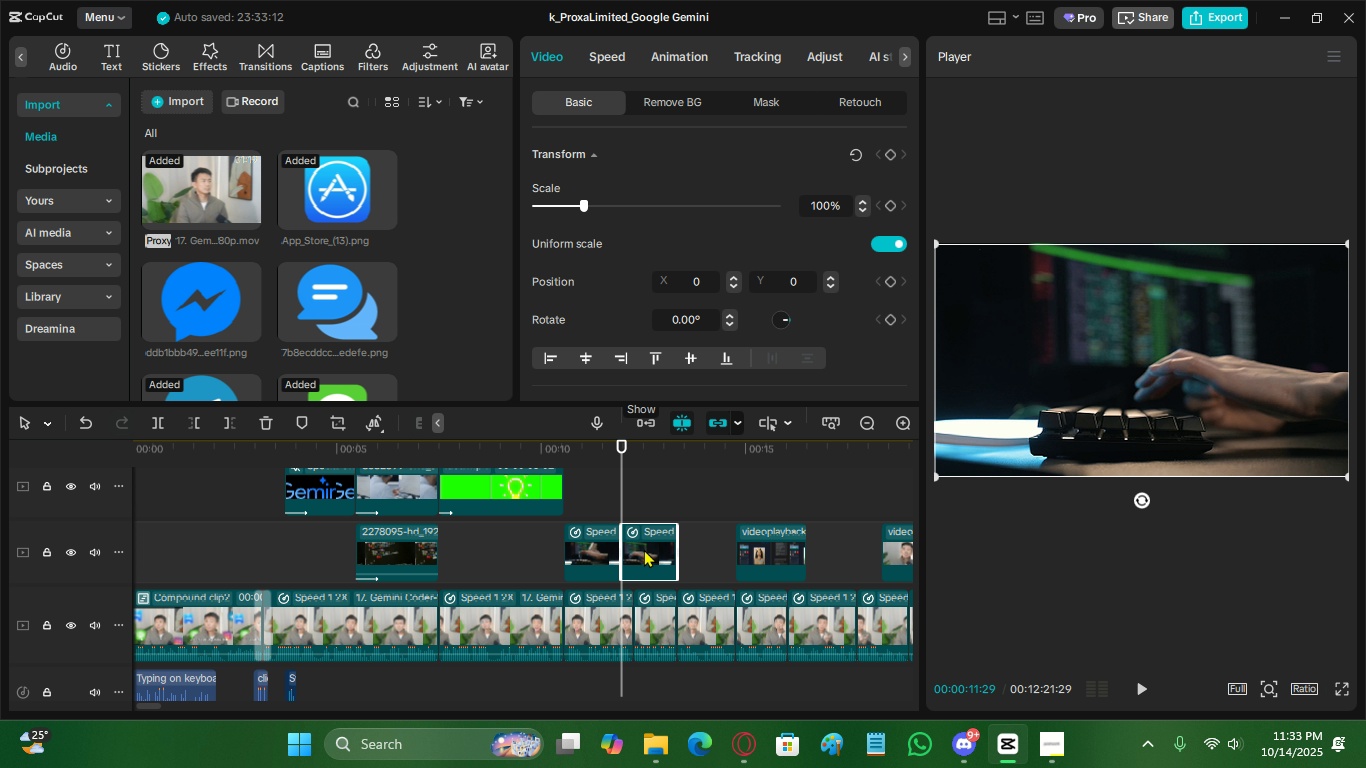 
double_click([644, 549])
 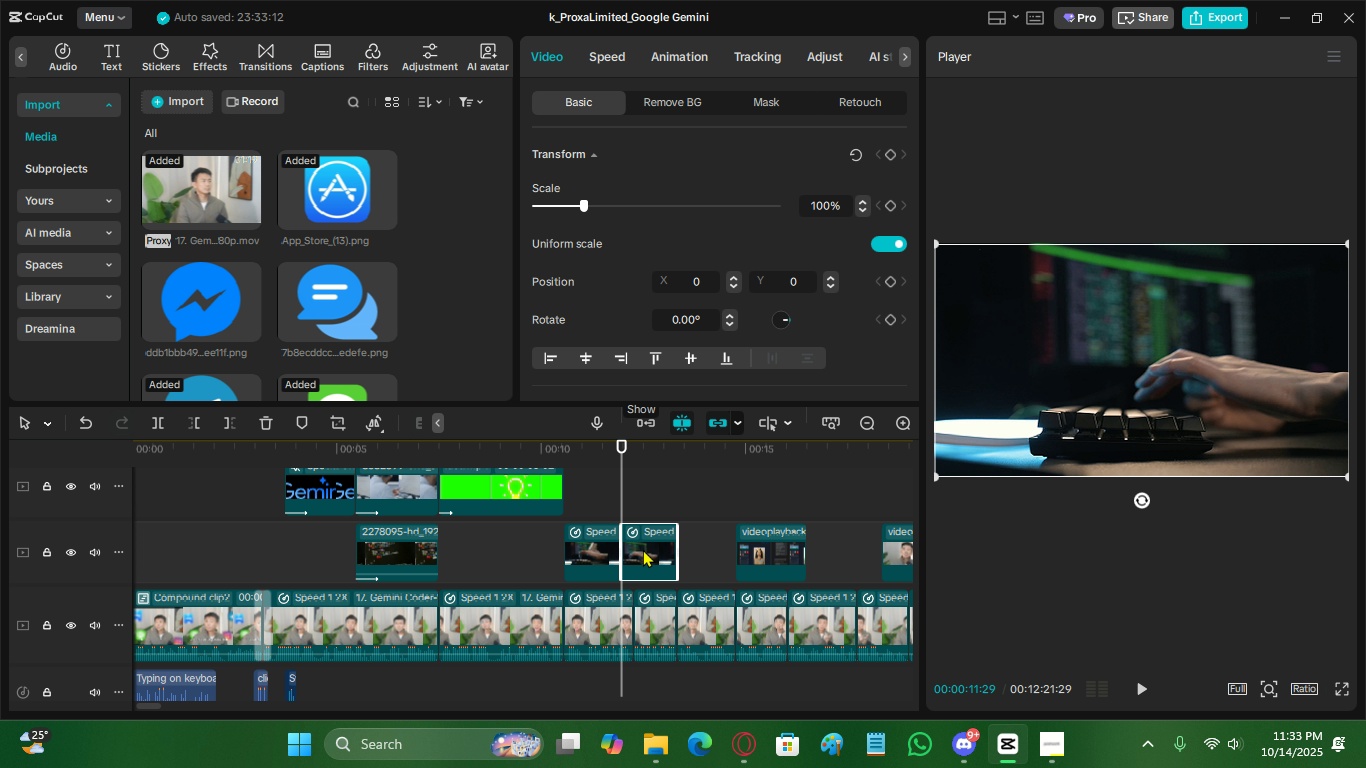 
key(X)
 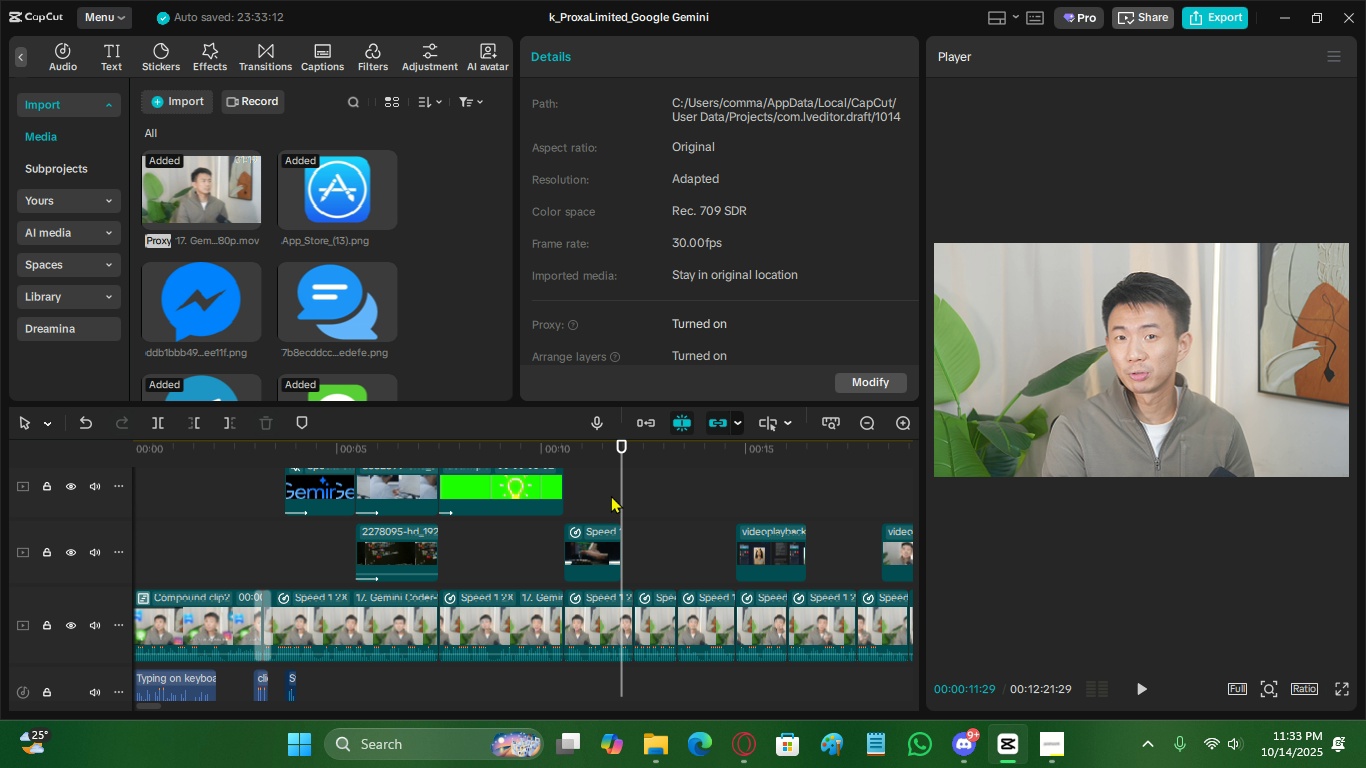 
left_click([611, 495])
 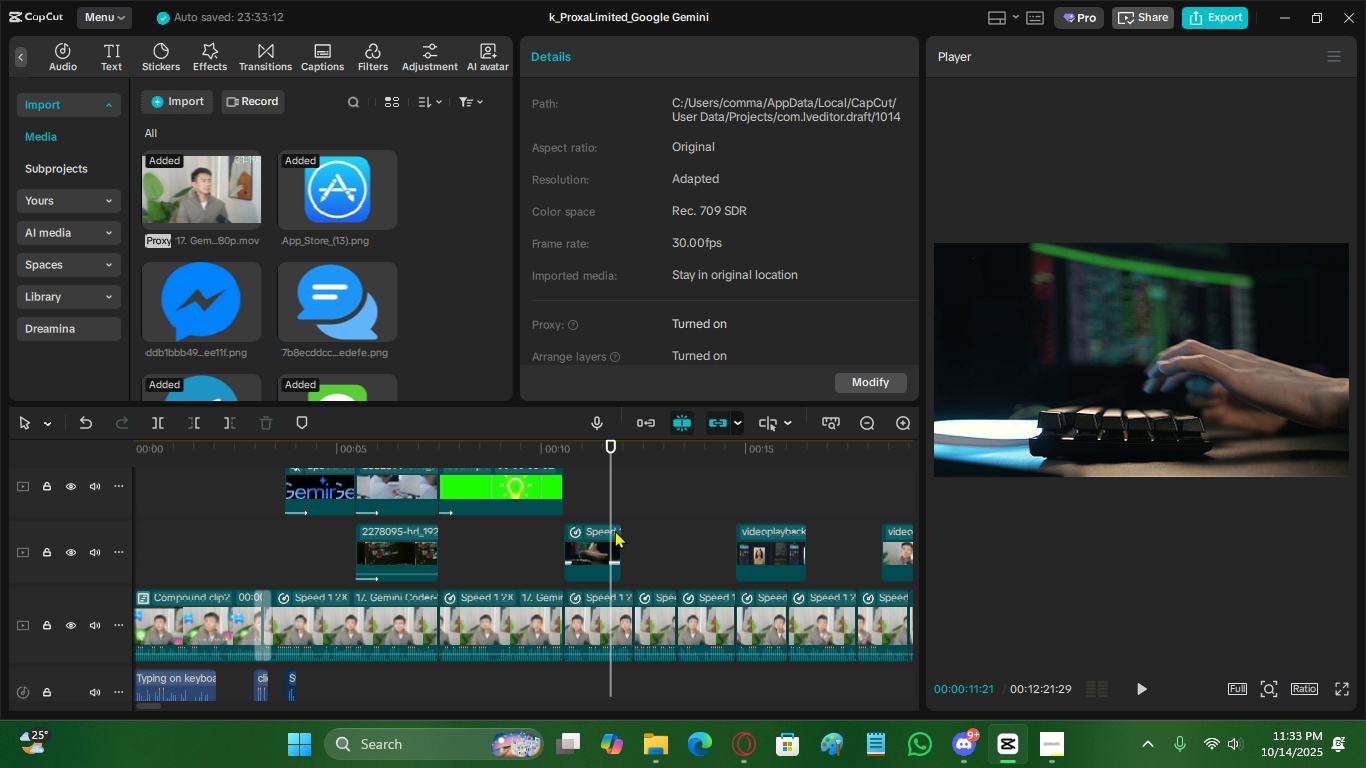 
mouse_move([612, 553])
 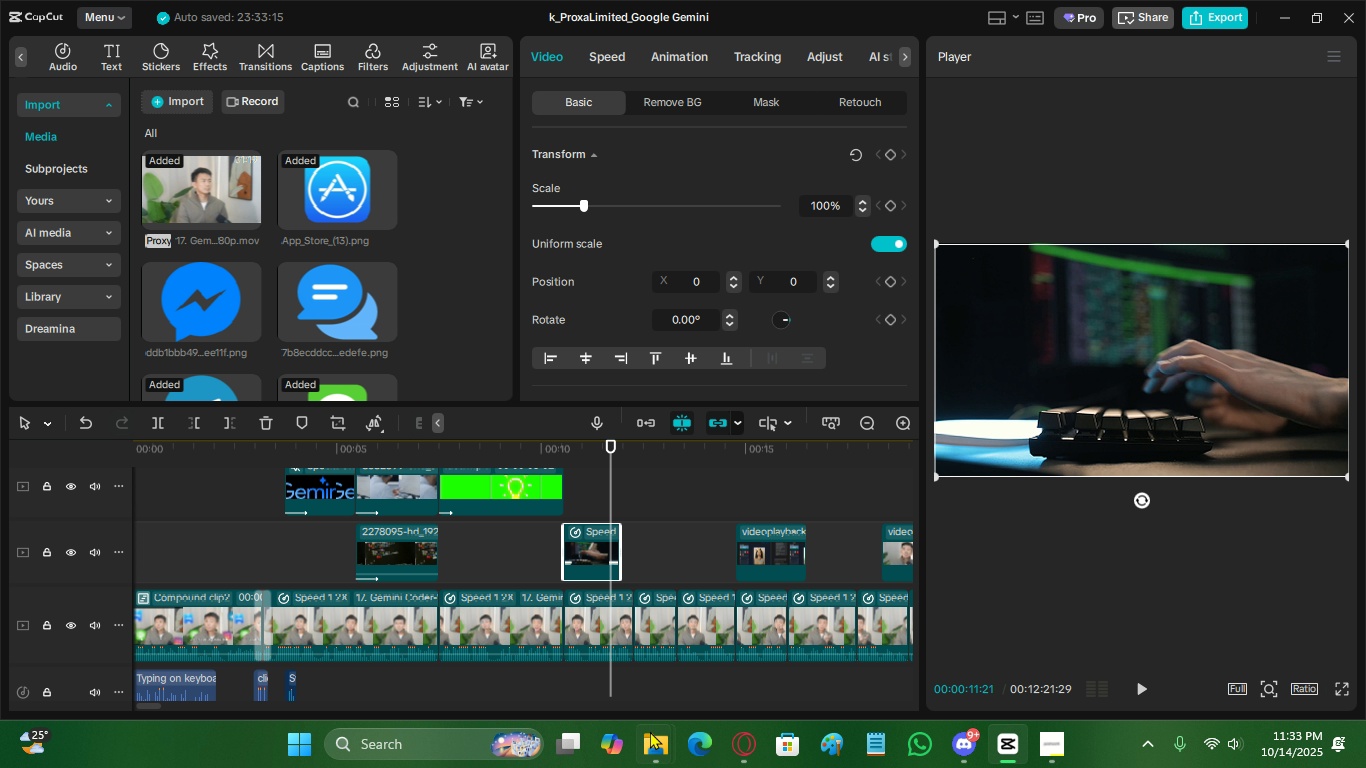 
left_click([650, 732])
 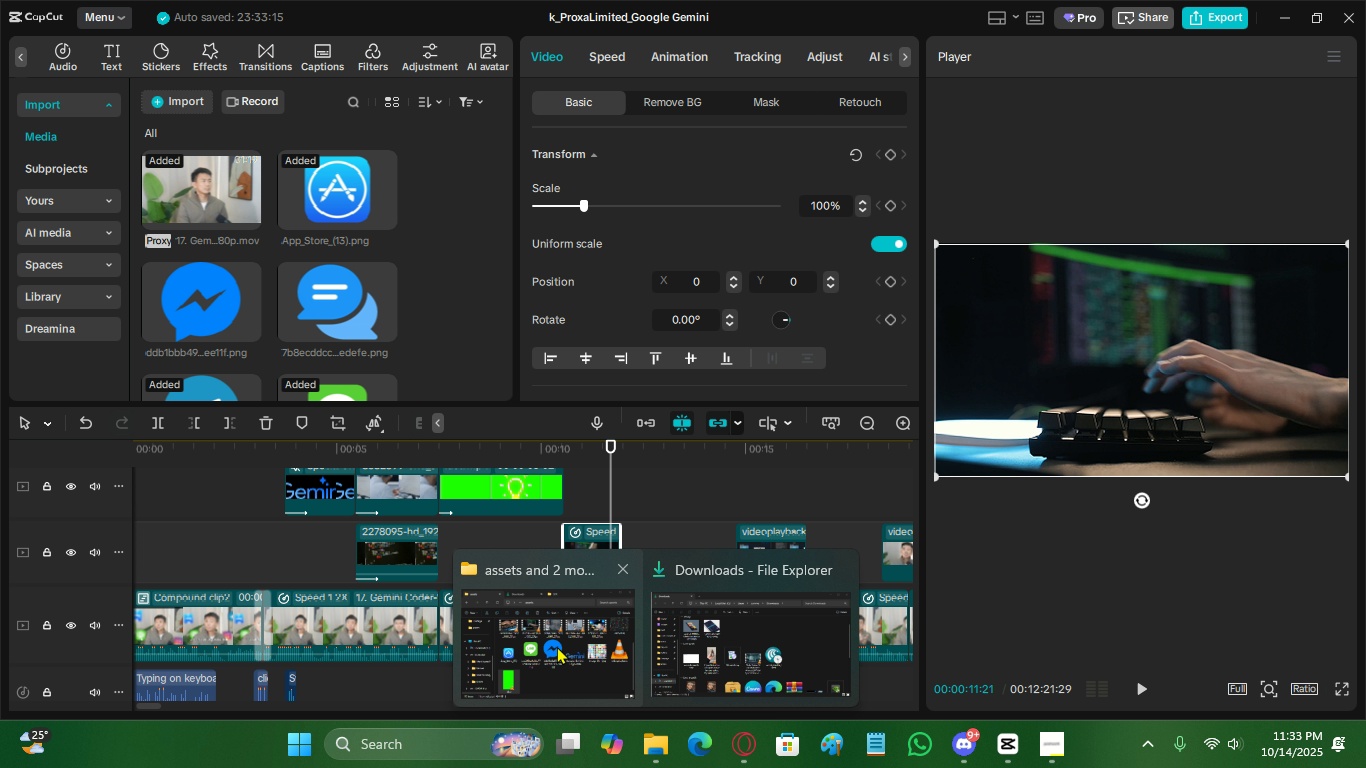 
left_click([579, 649])
 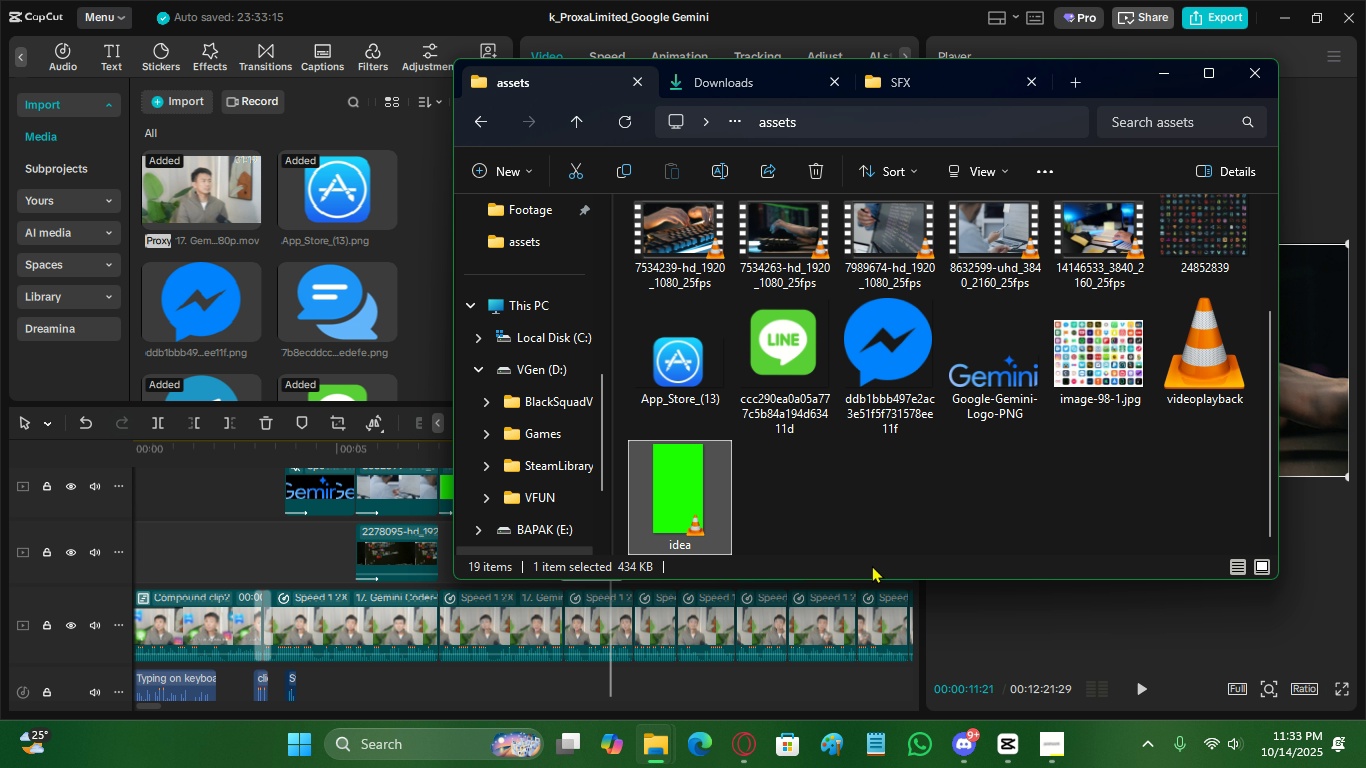 
scroll: coordinate [902, 510], scroll_direction: up, amount: 2.0
 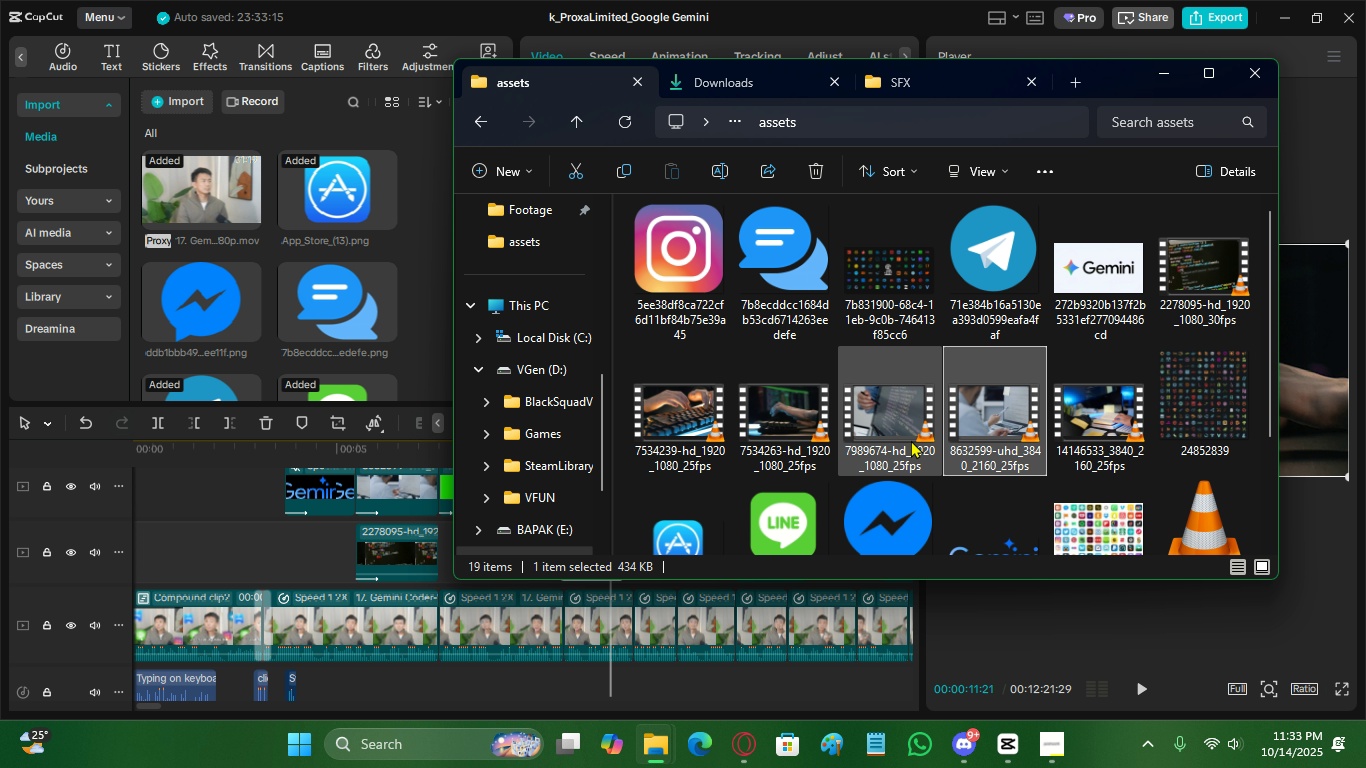 
double_click([906, 439])
 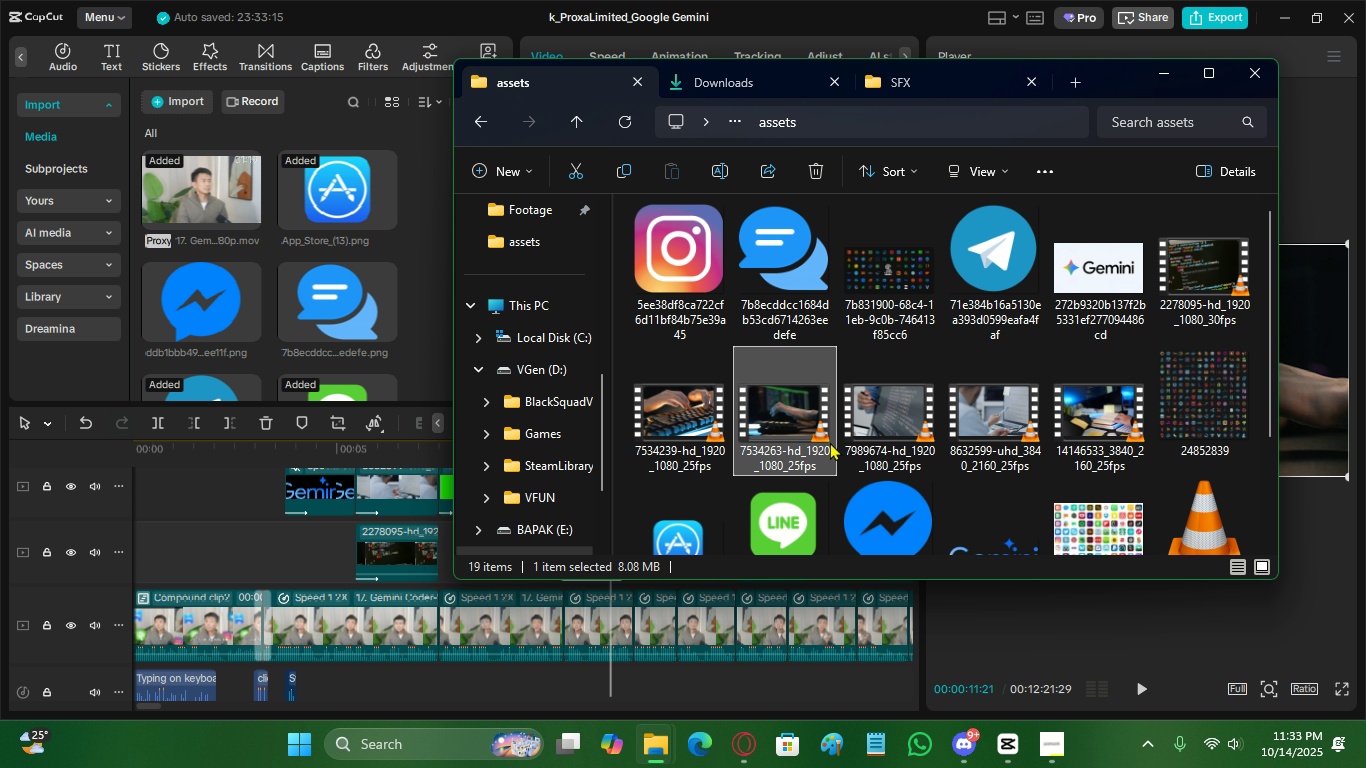 
triple_click([830, 442])
 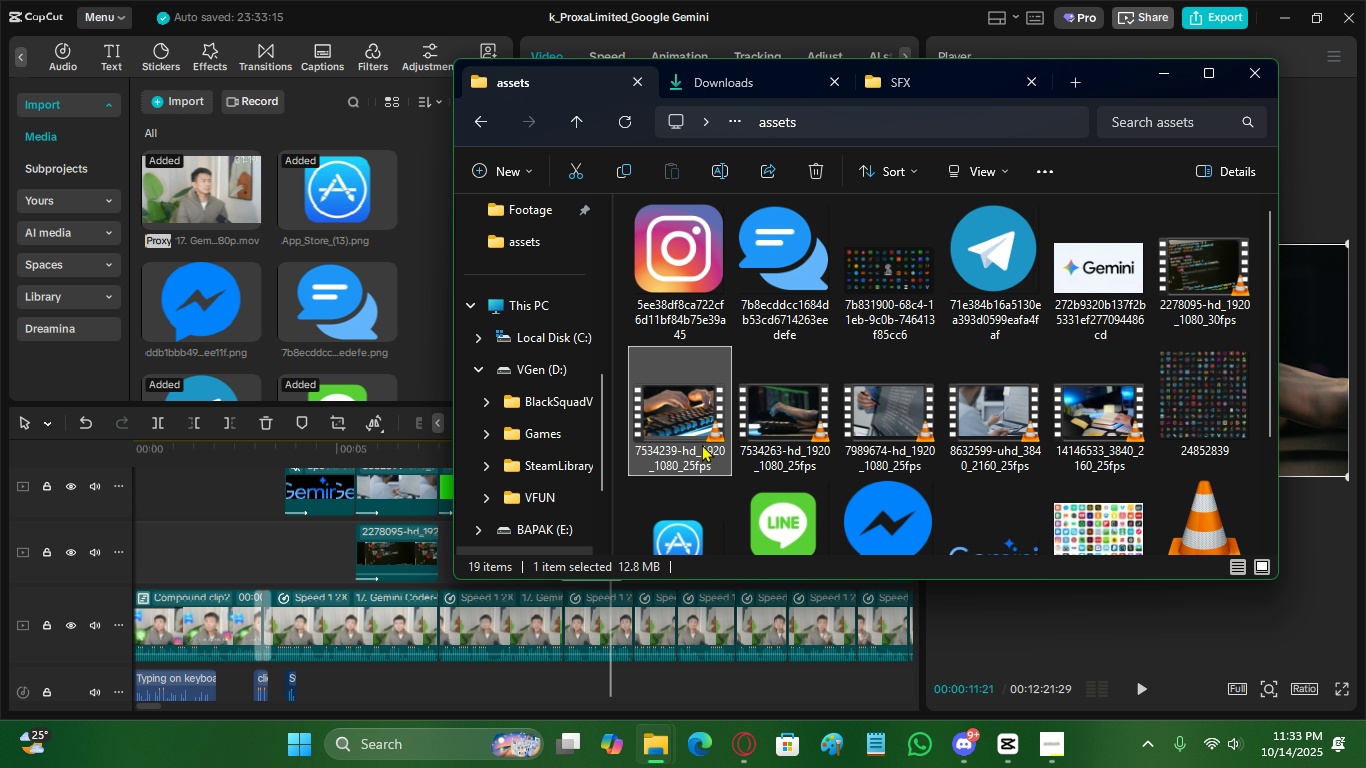 
triple_click([702, 444])
 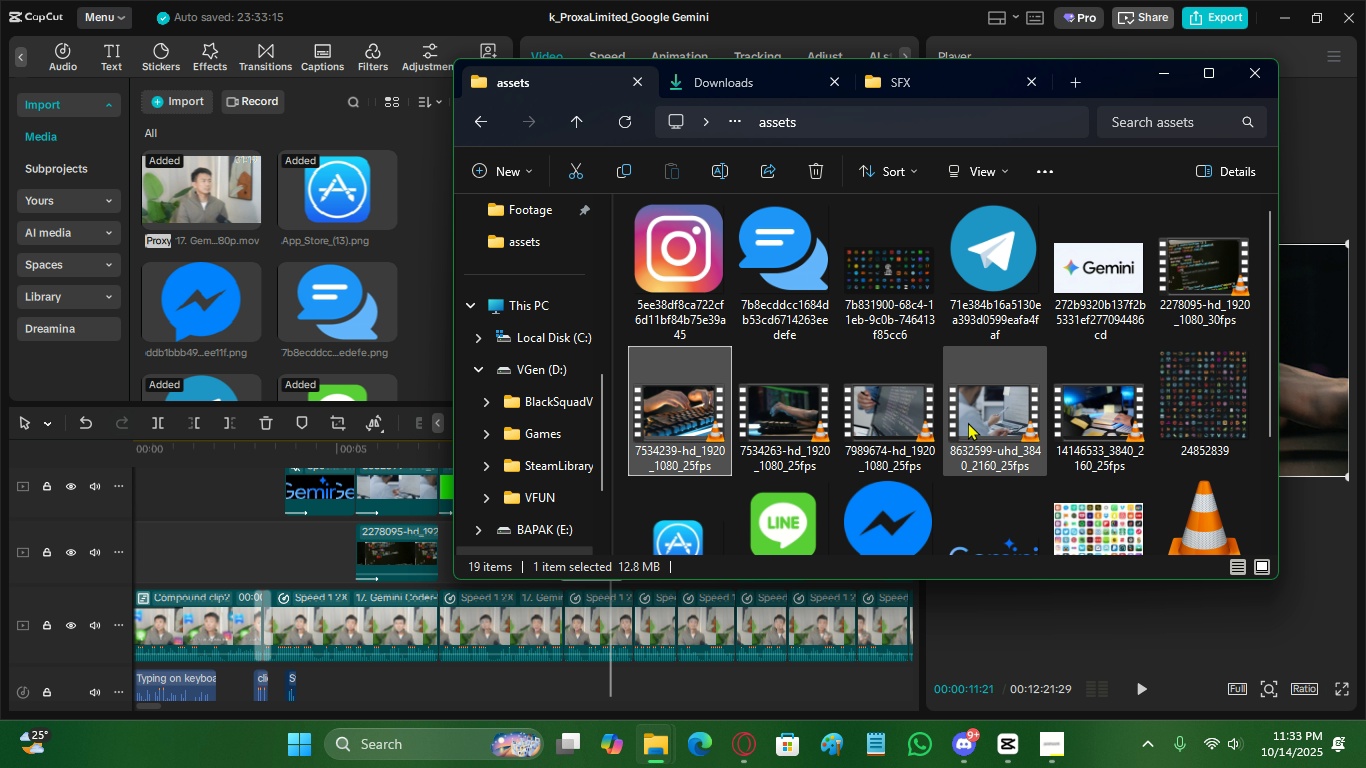 
left_click([968, 422])
 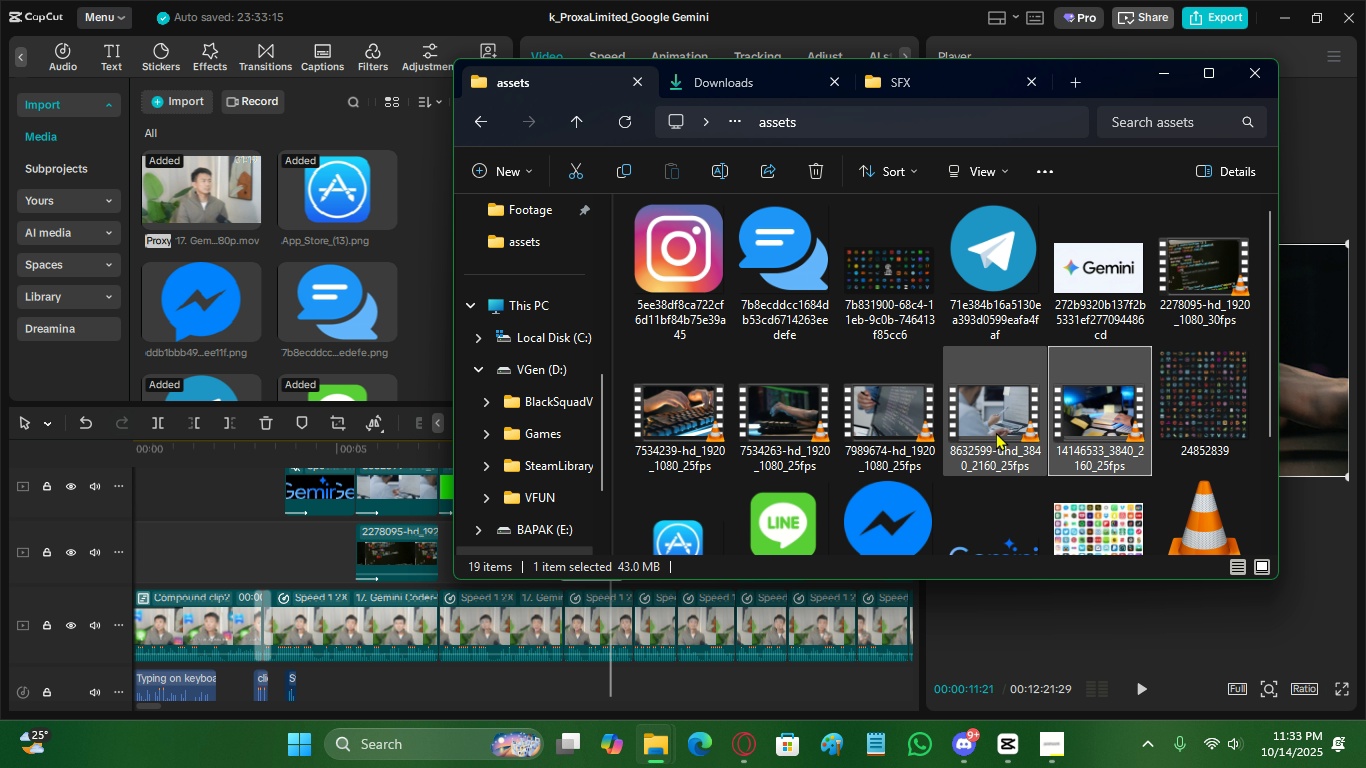 
double_click([995, 432])
 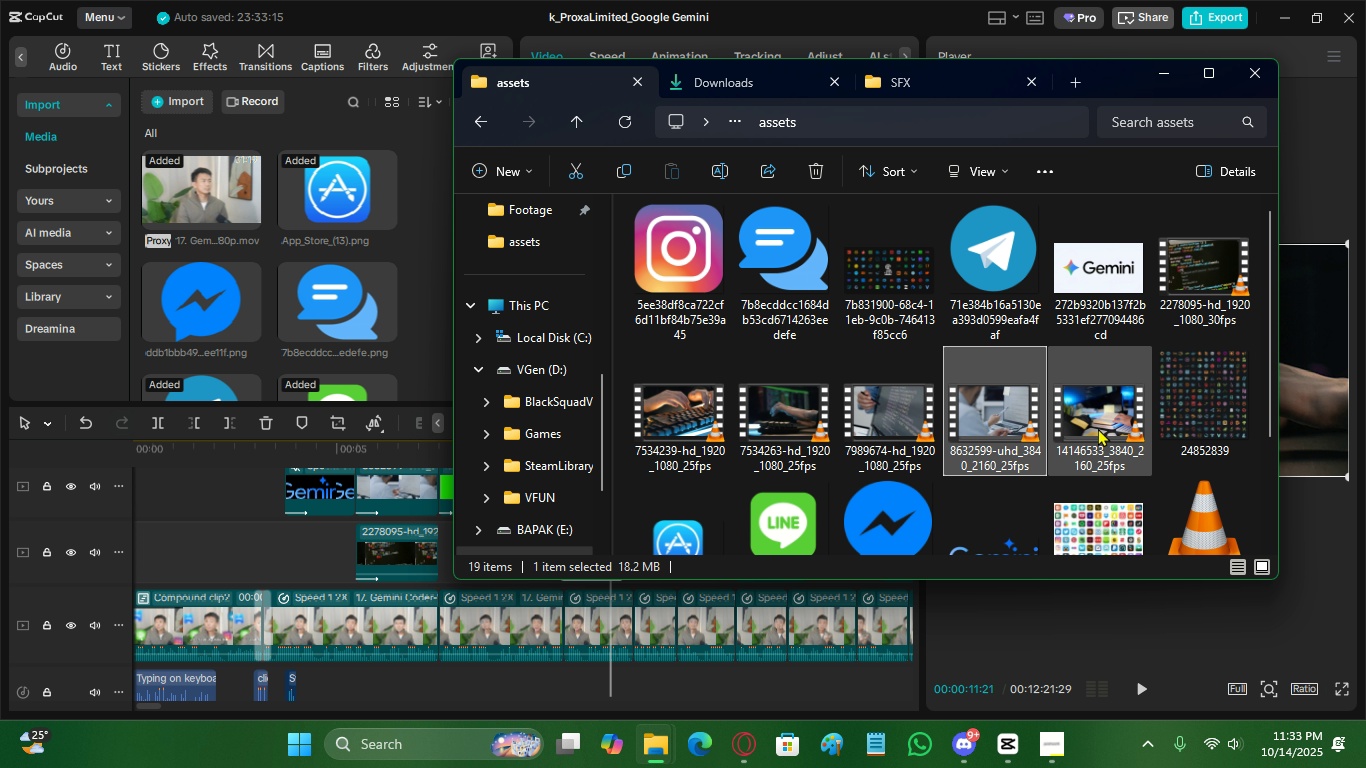 
triple_click([1098, 428])
 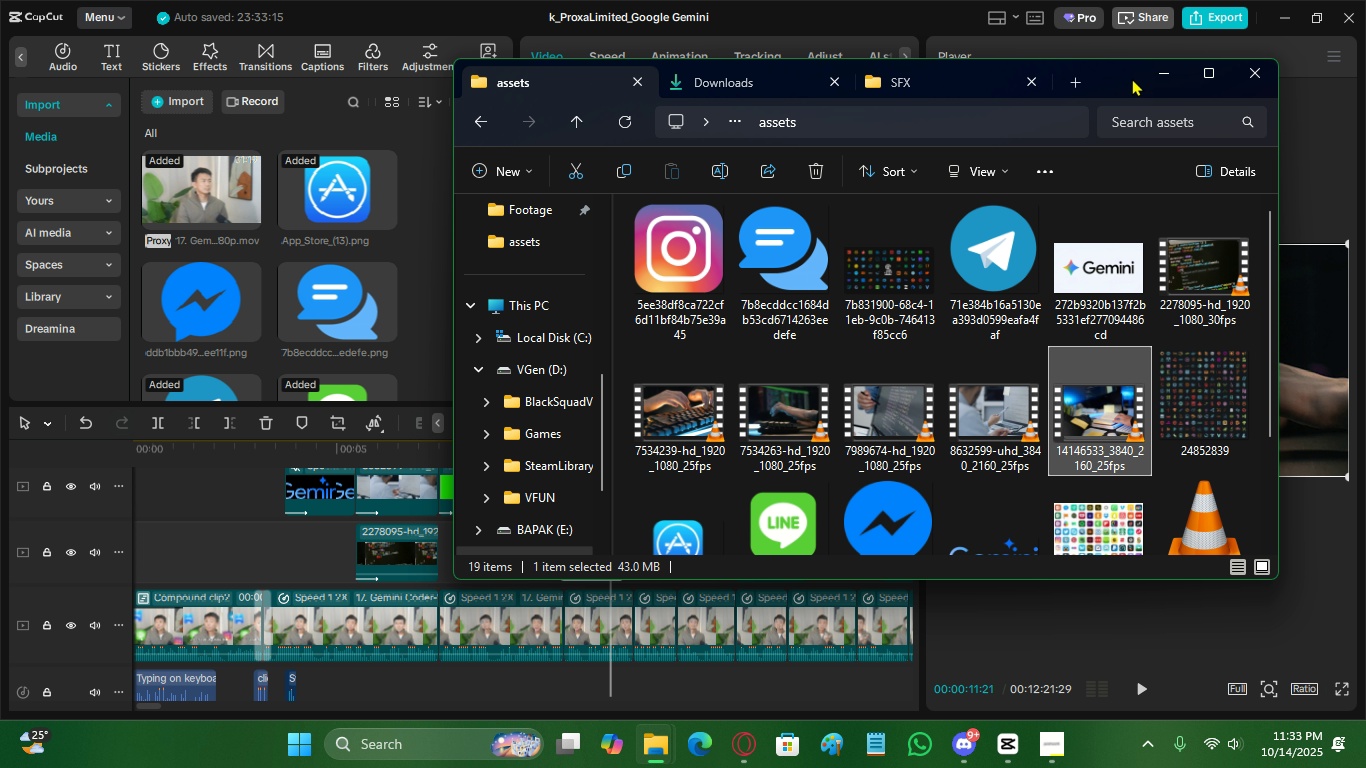 
left_click_drag(start_coordinate=[1129, 79], to_coordinate=[520, 184])
 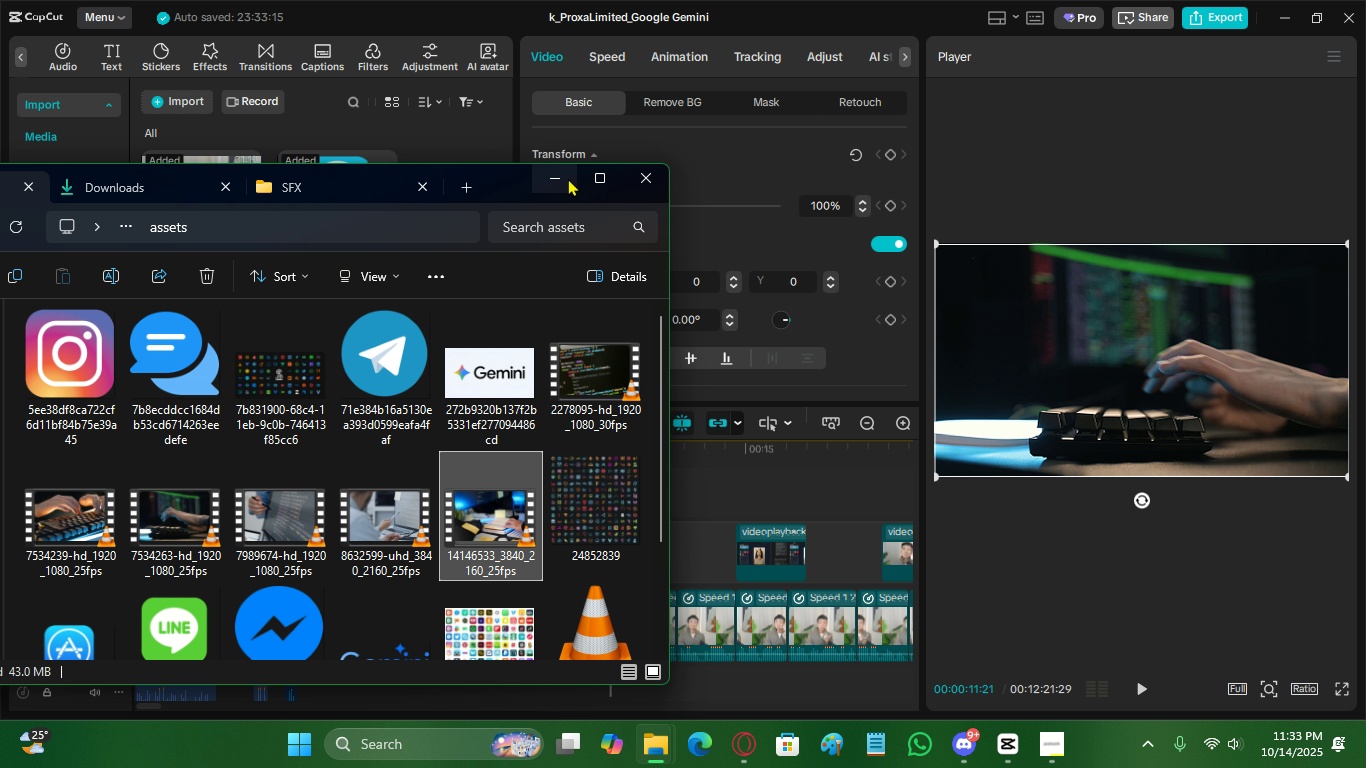 
left_click([568, 178])
 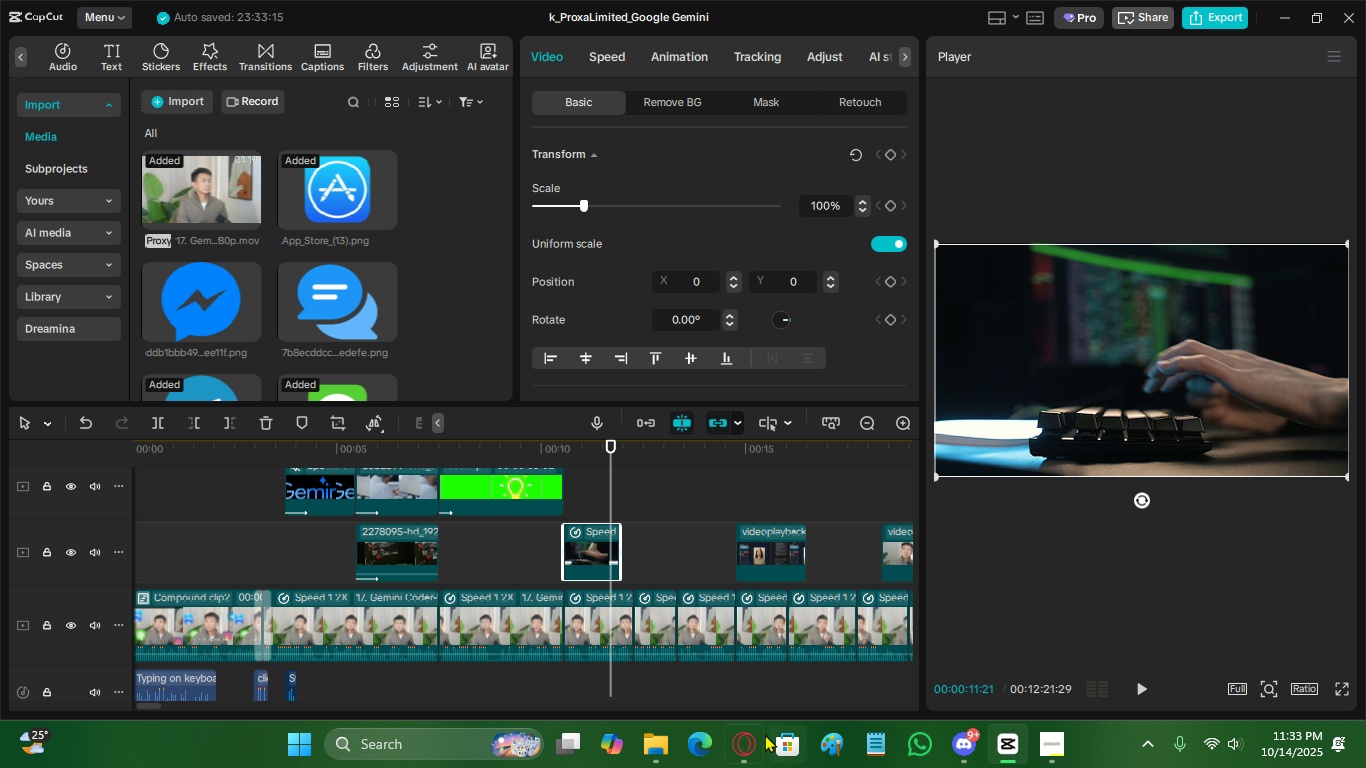 
left_click([764, 735])
 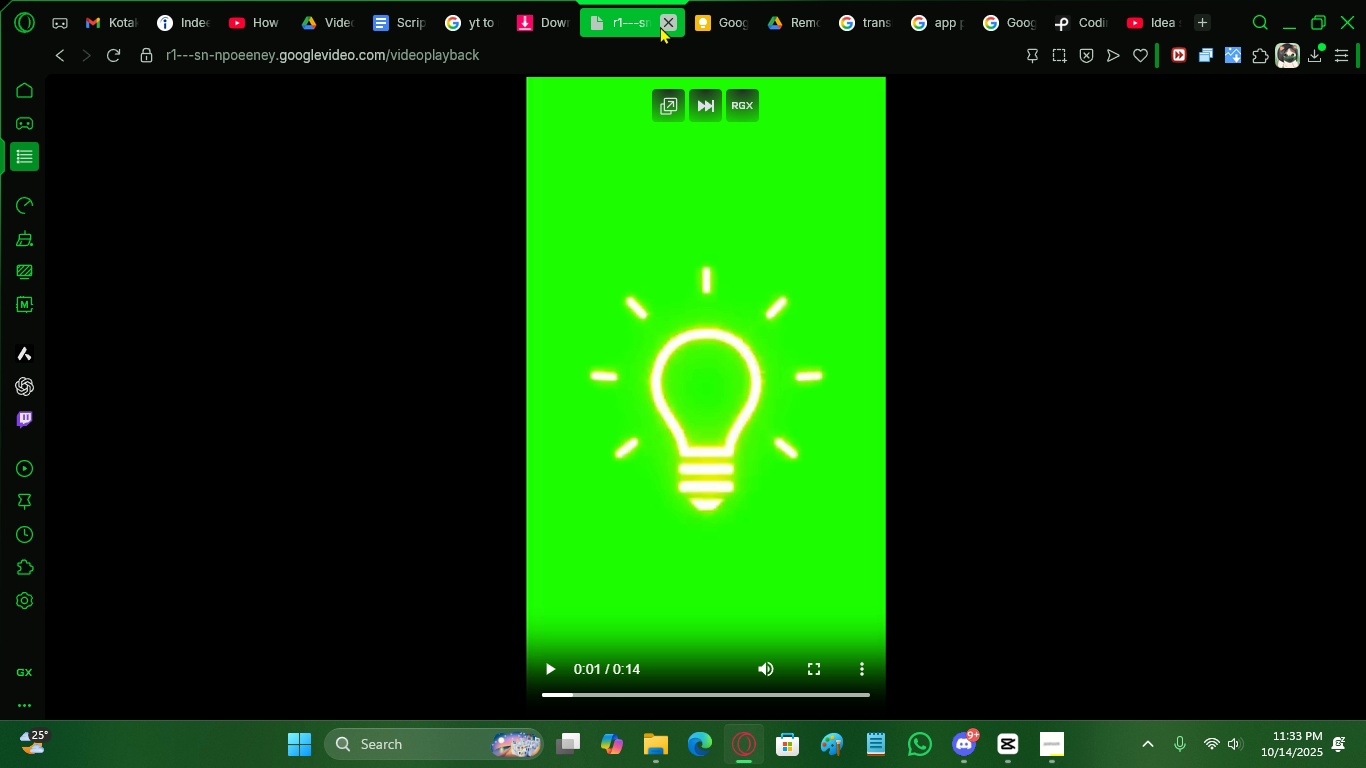 
left_click([665, 21])
 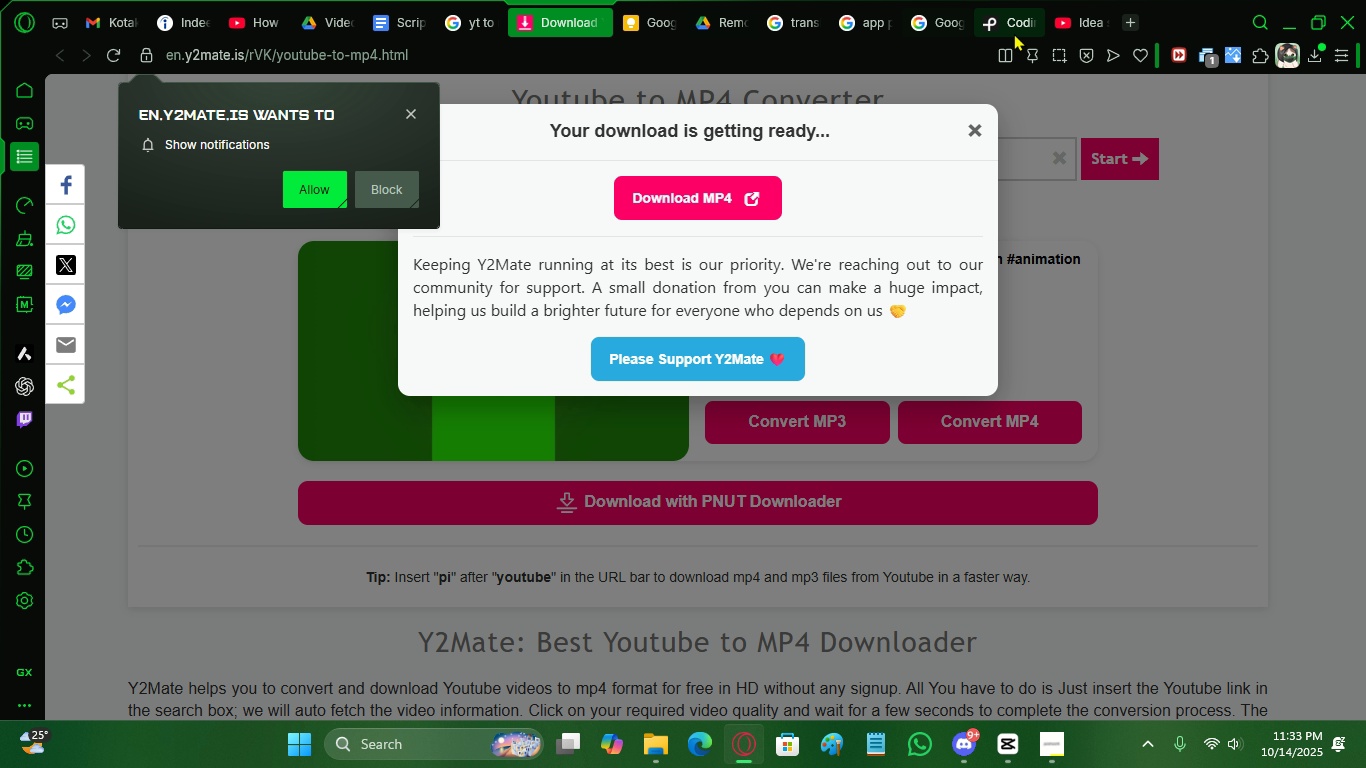 
left_click([1009, 21])
 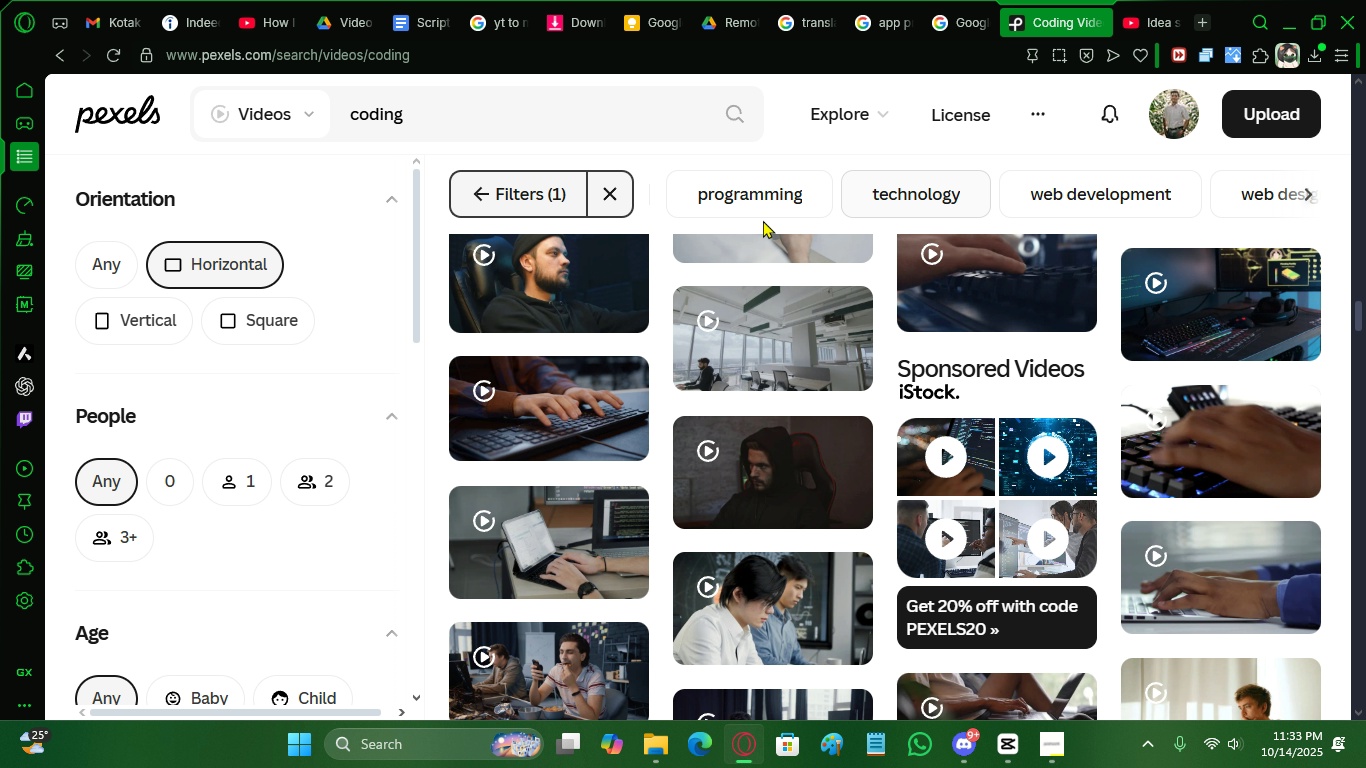 
mouse_move([692, 198])
 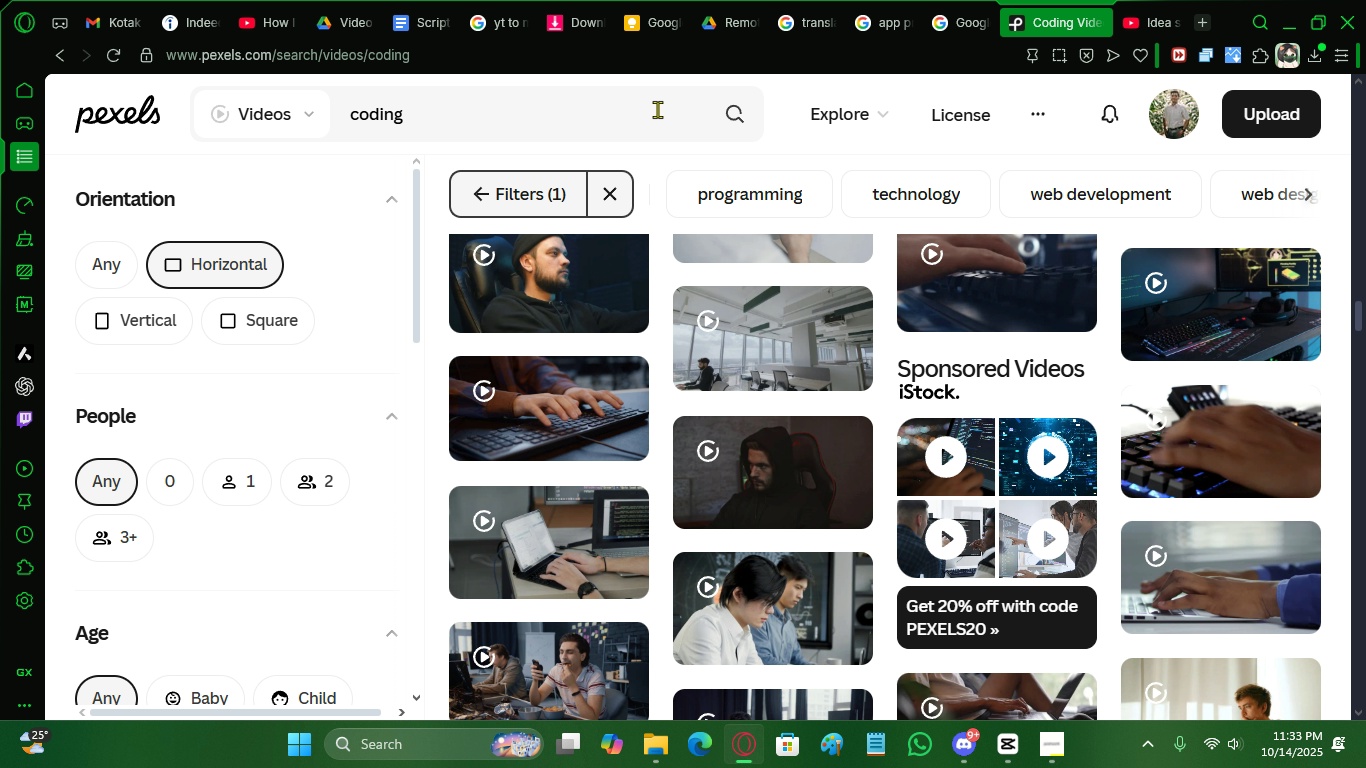 
left_click([656, 109])
 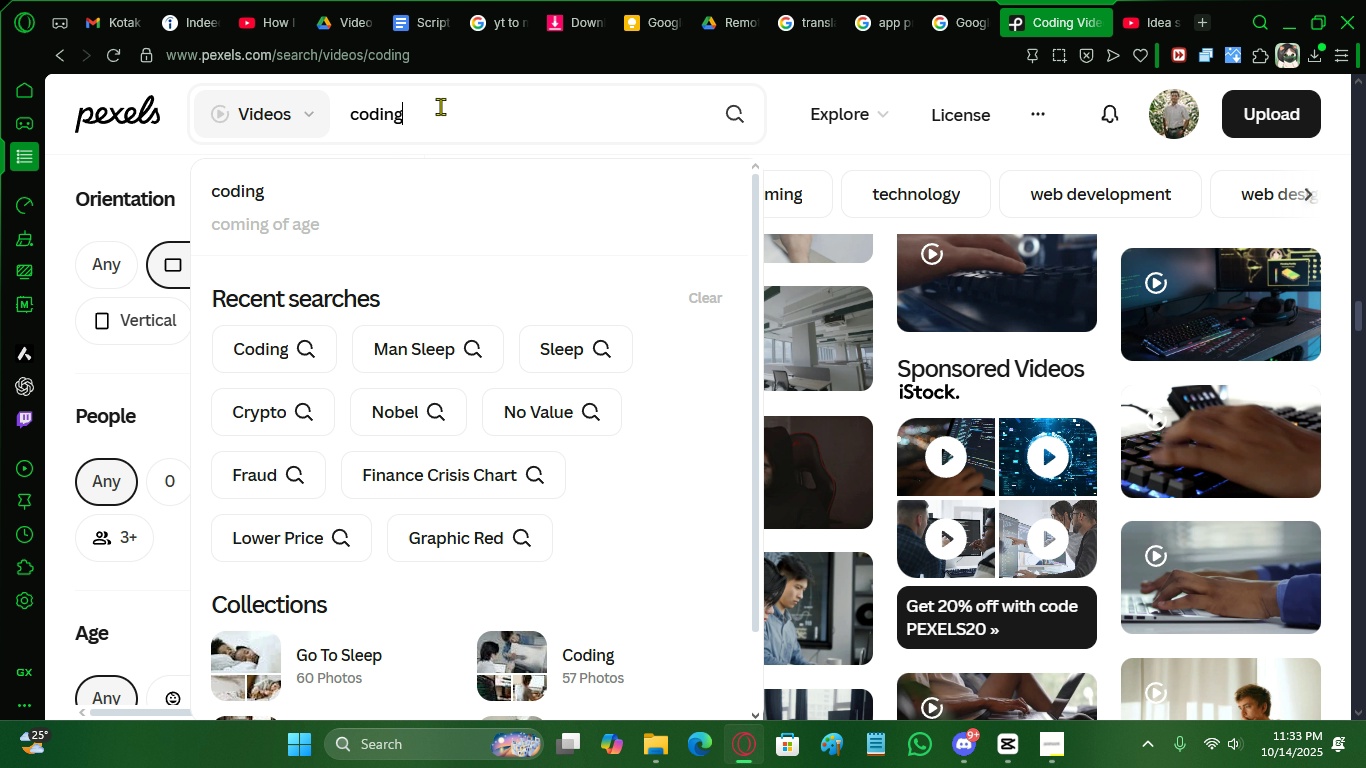 
key(Backspace)
 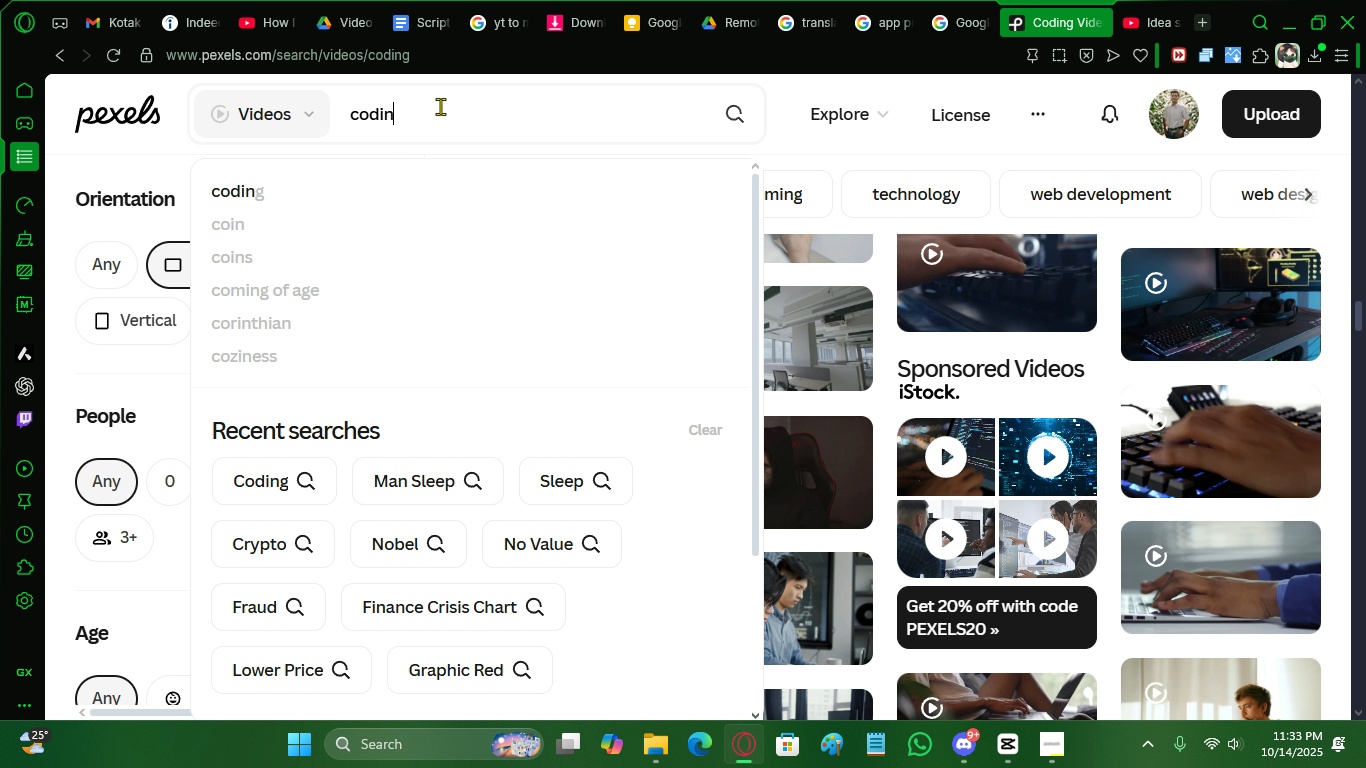 
key(Backspace)
 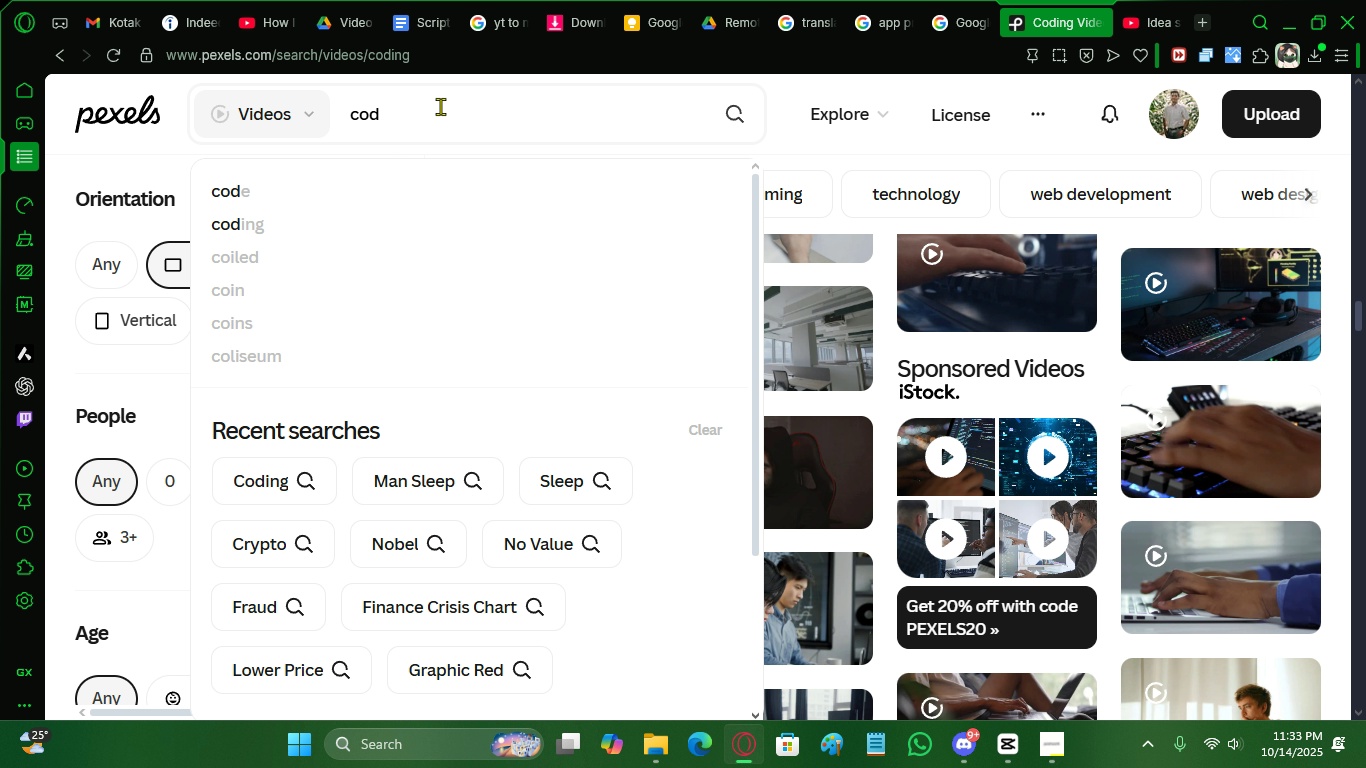 
key(Backspace)
 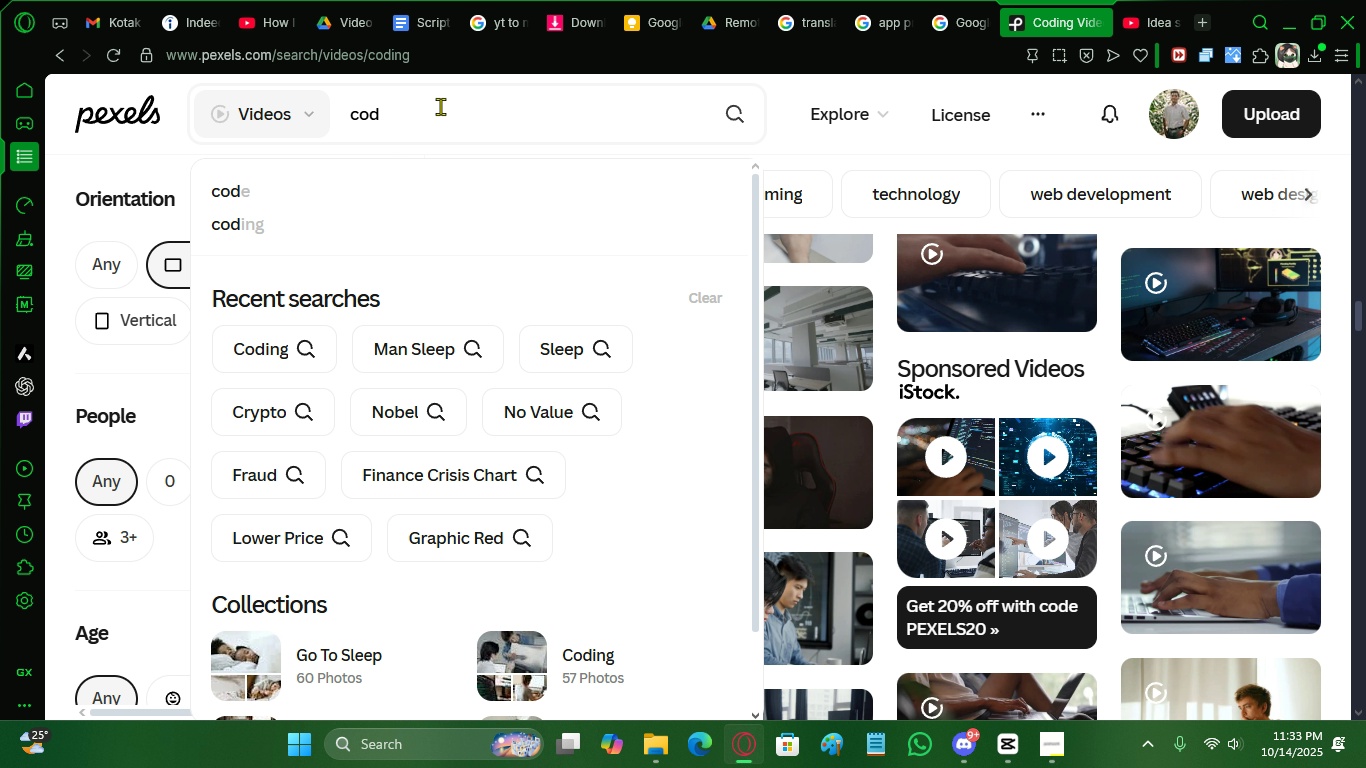 
key(Backspace)
 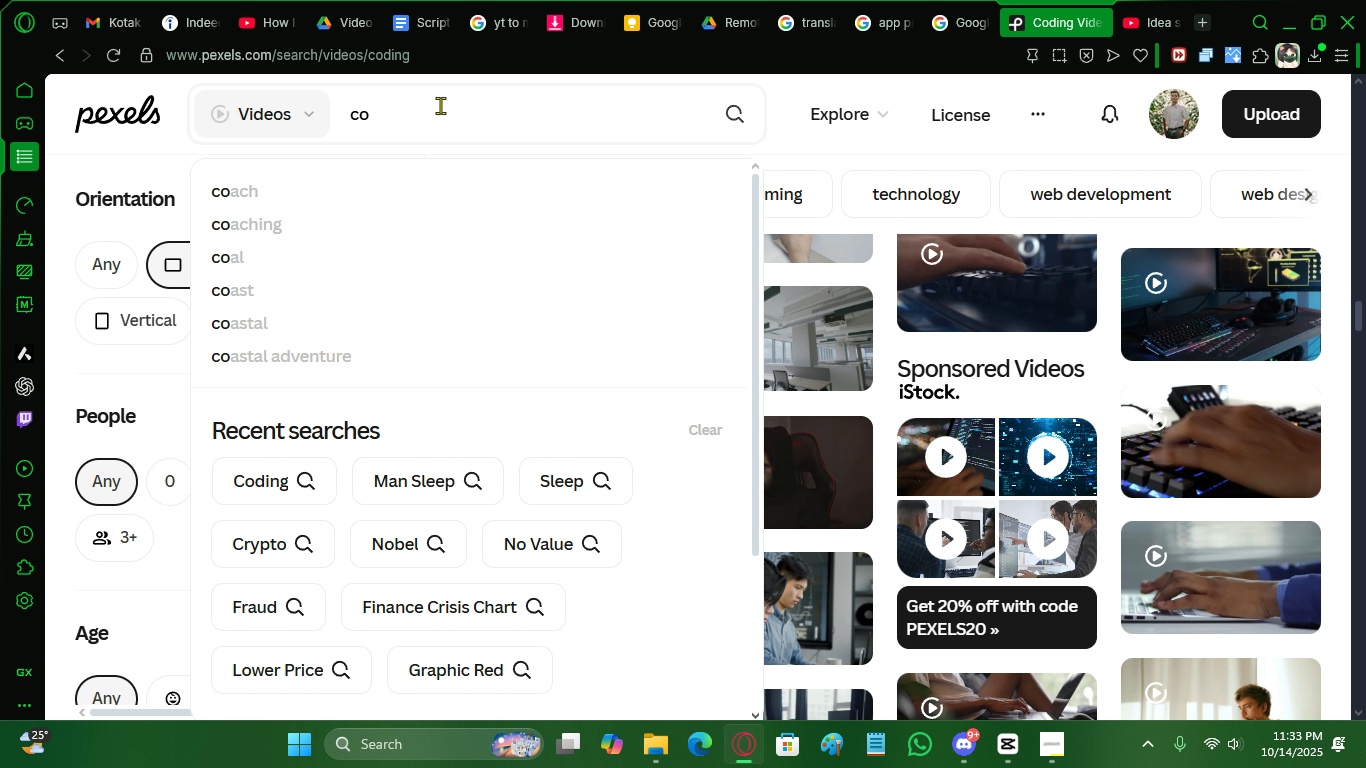 
key(Backspace)
 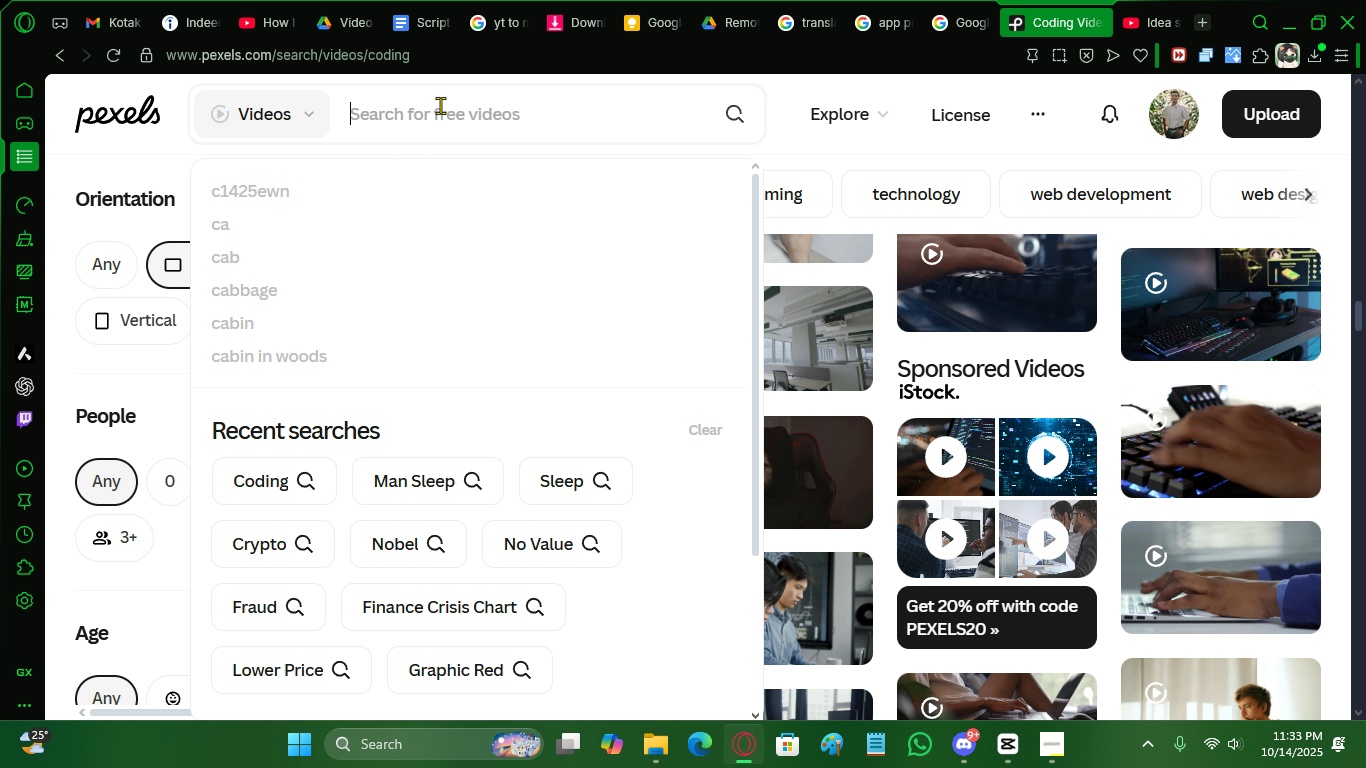 
key(Backspace)
 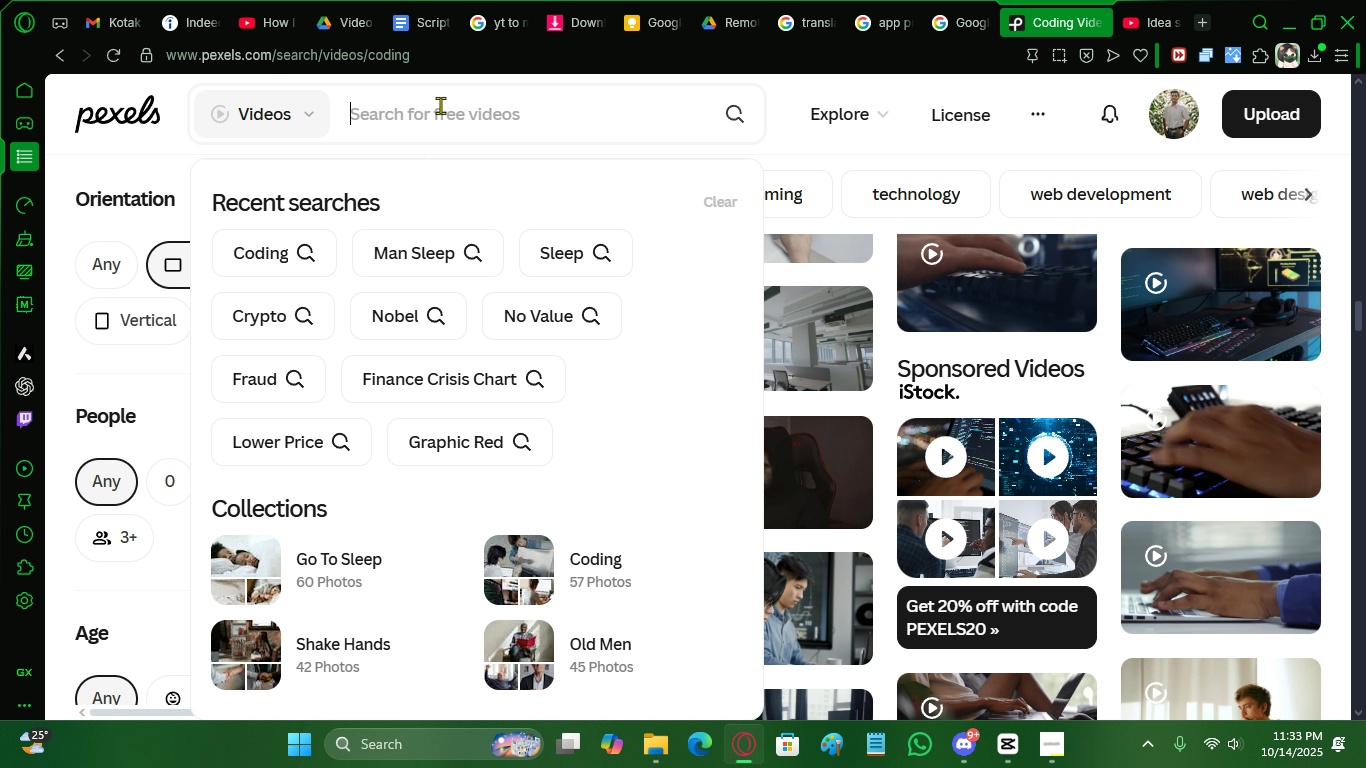 
key(Backspace)
 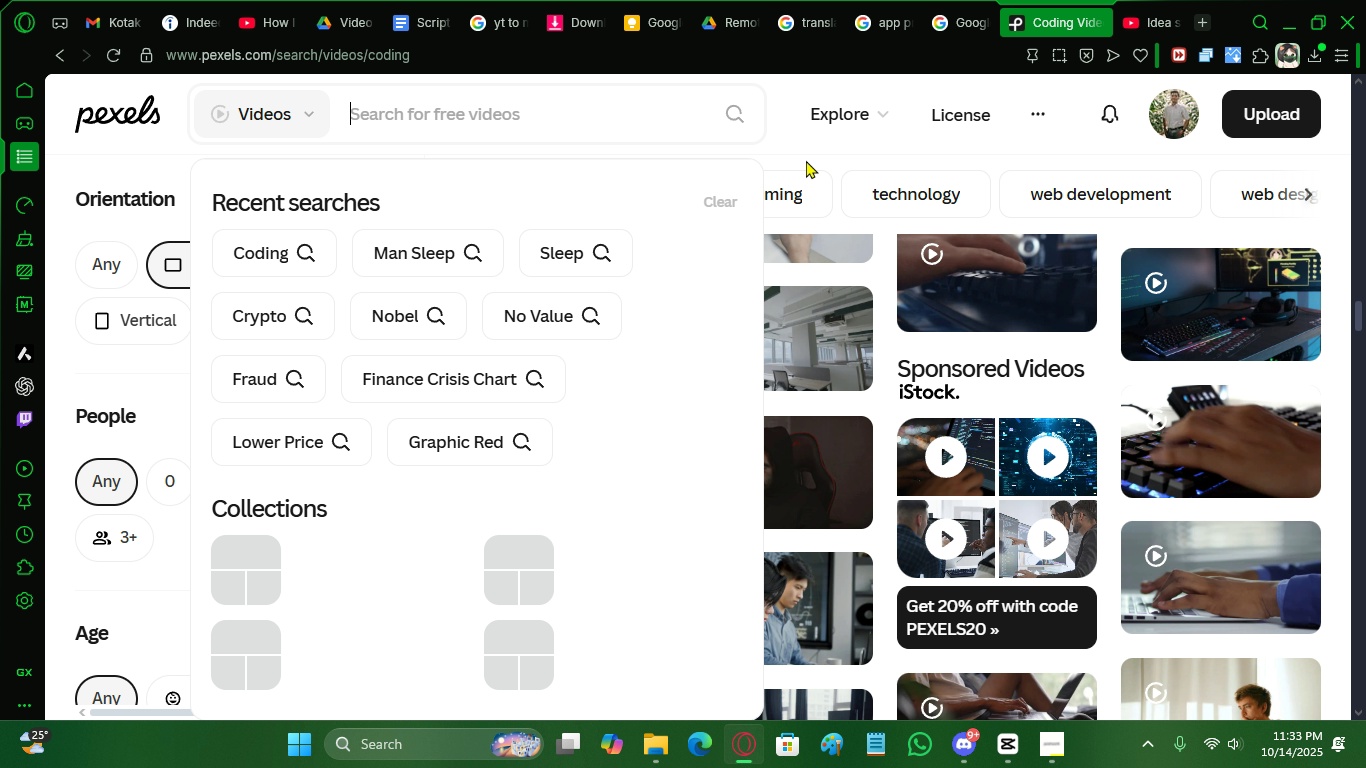 
left_click([800, 155])
 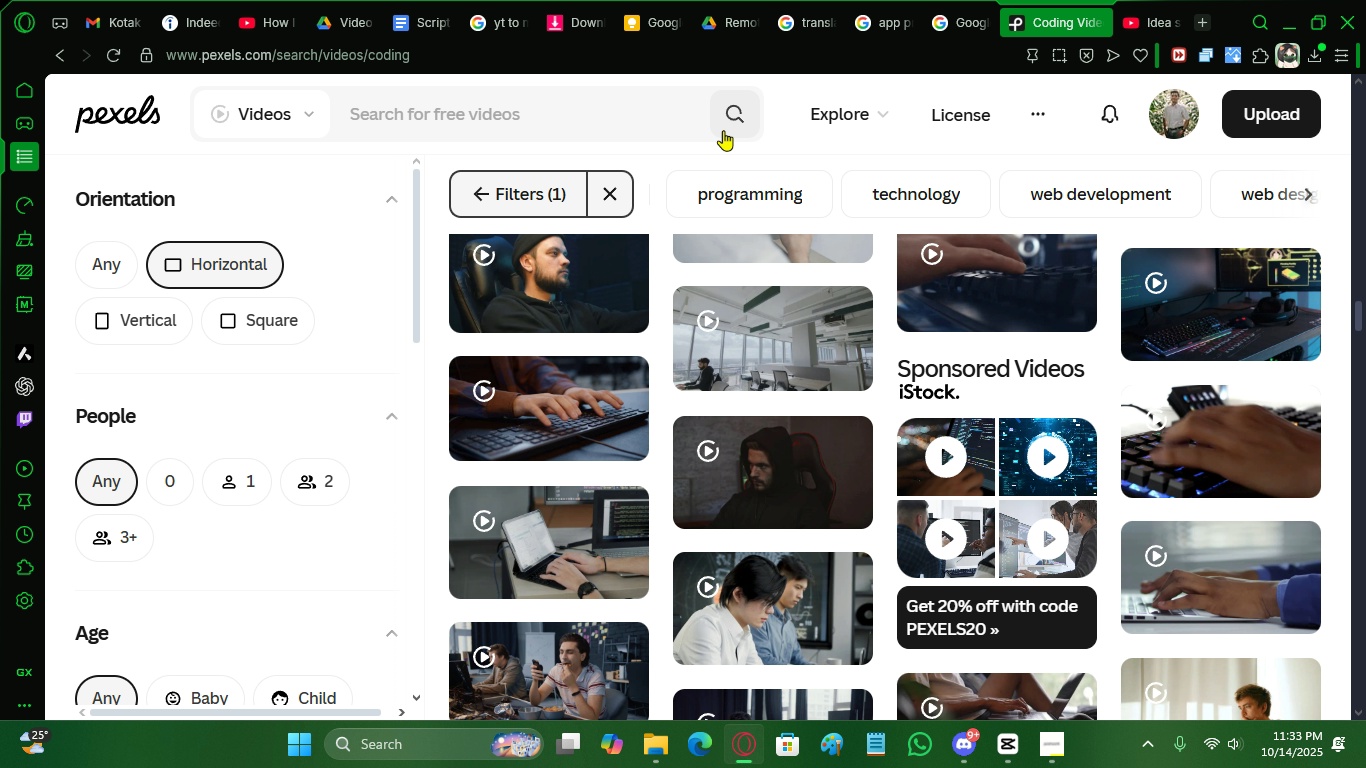 
double_click([565, 110])
 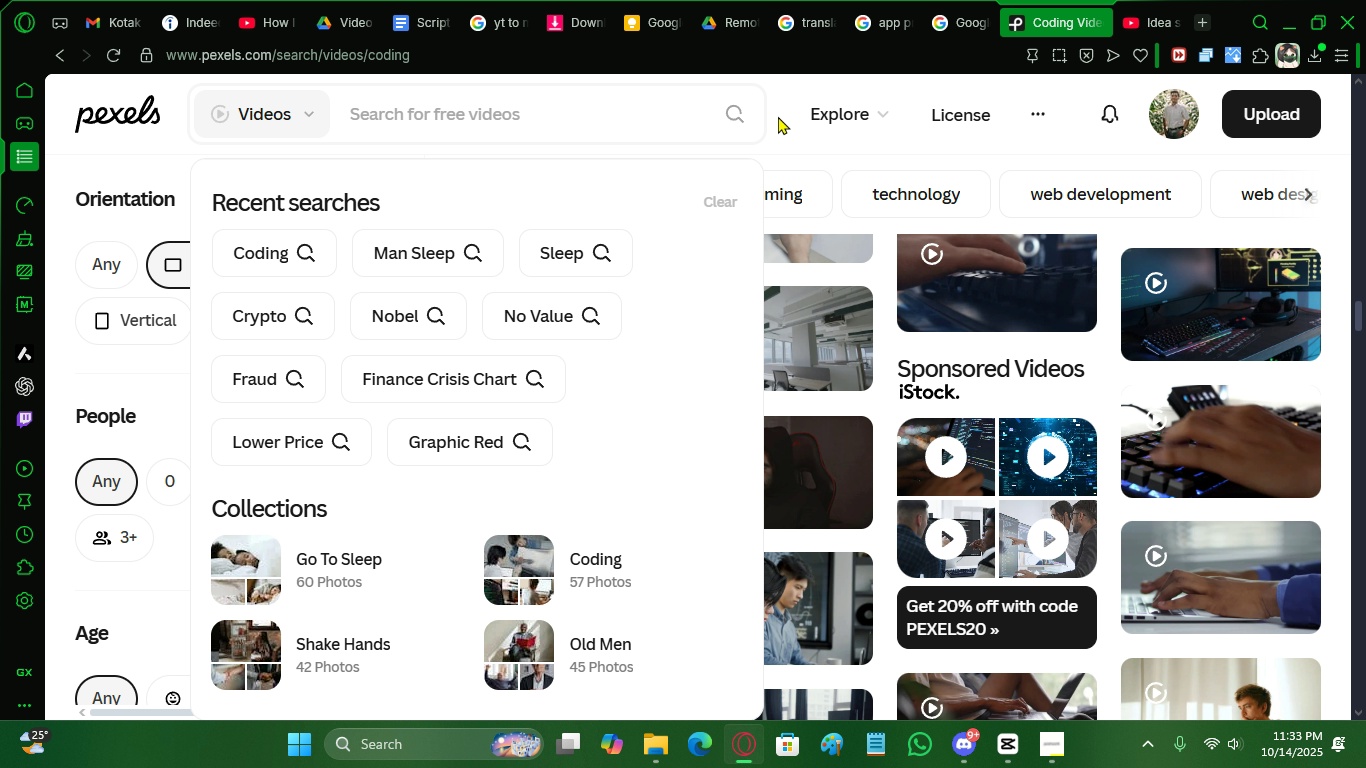 
left_click([778, 116])
 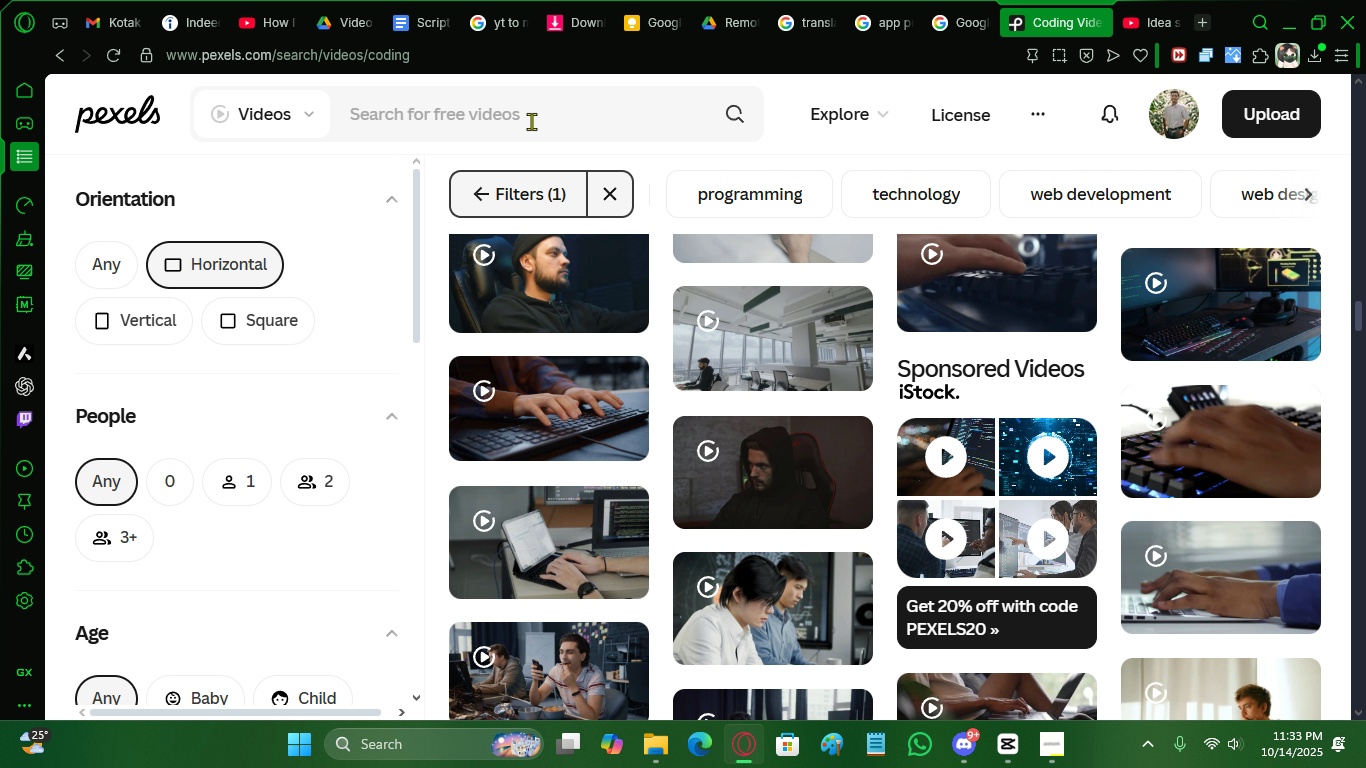 
left_click([531, 121])
 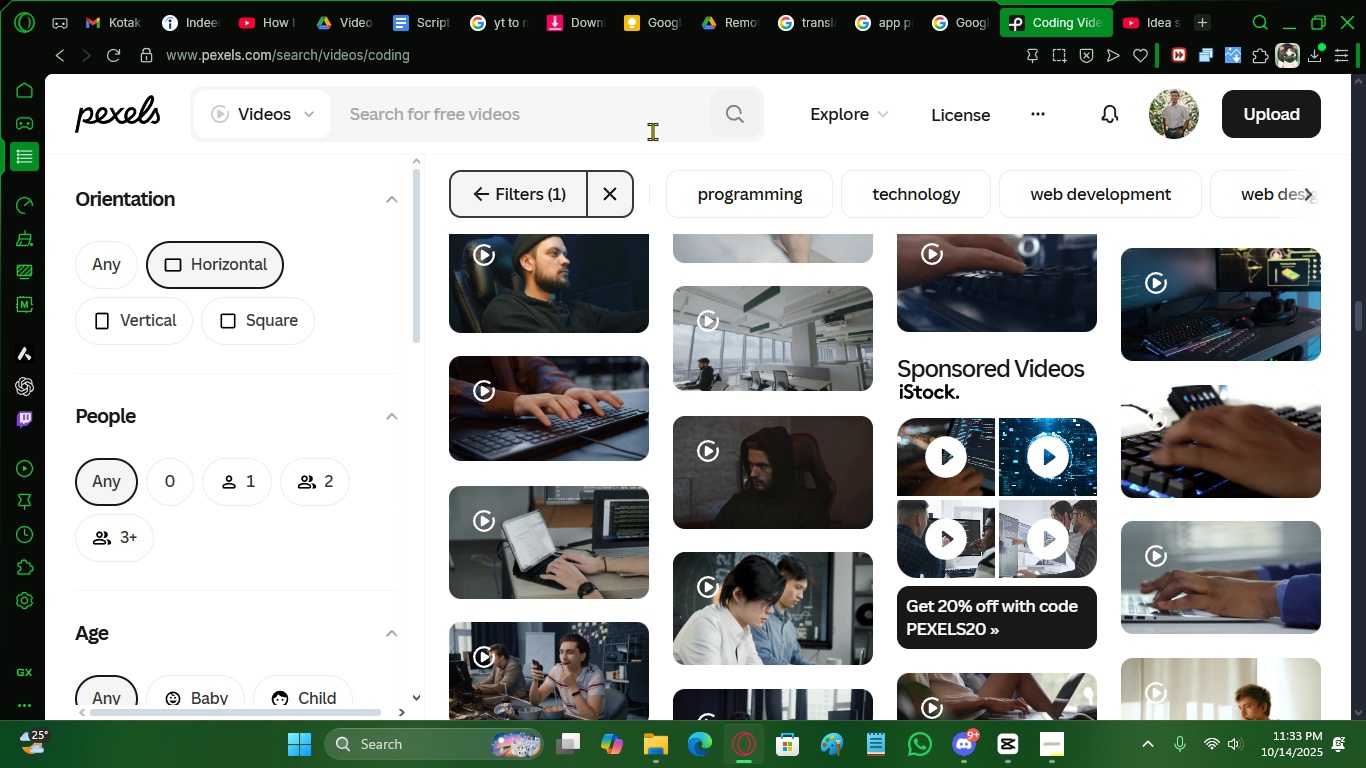 
double_click([606, 128])
 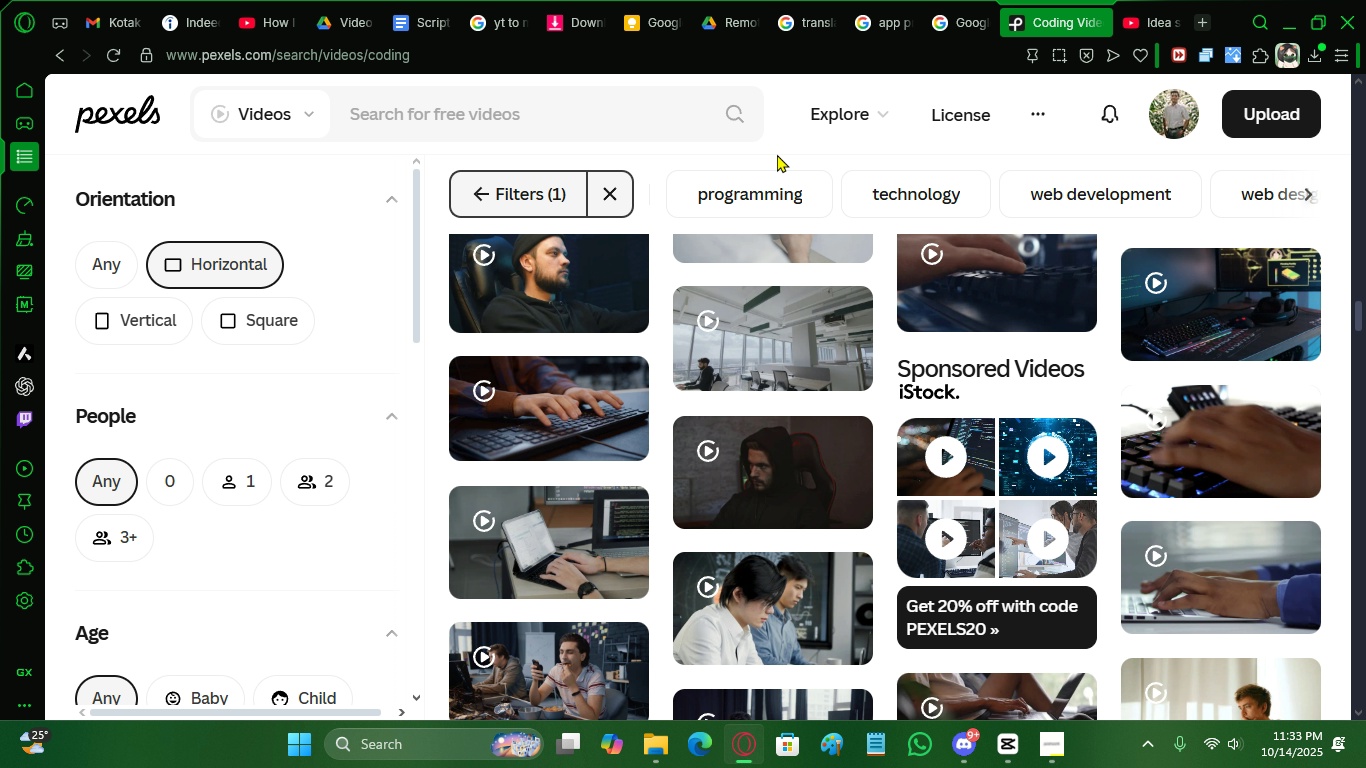 
scroll: coordinate [639, 264], scroll_direction: up, amount: 95.0
 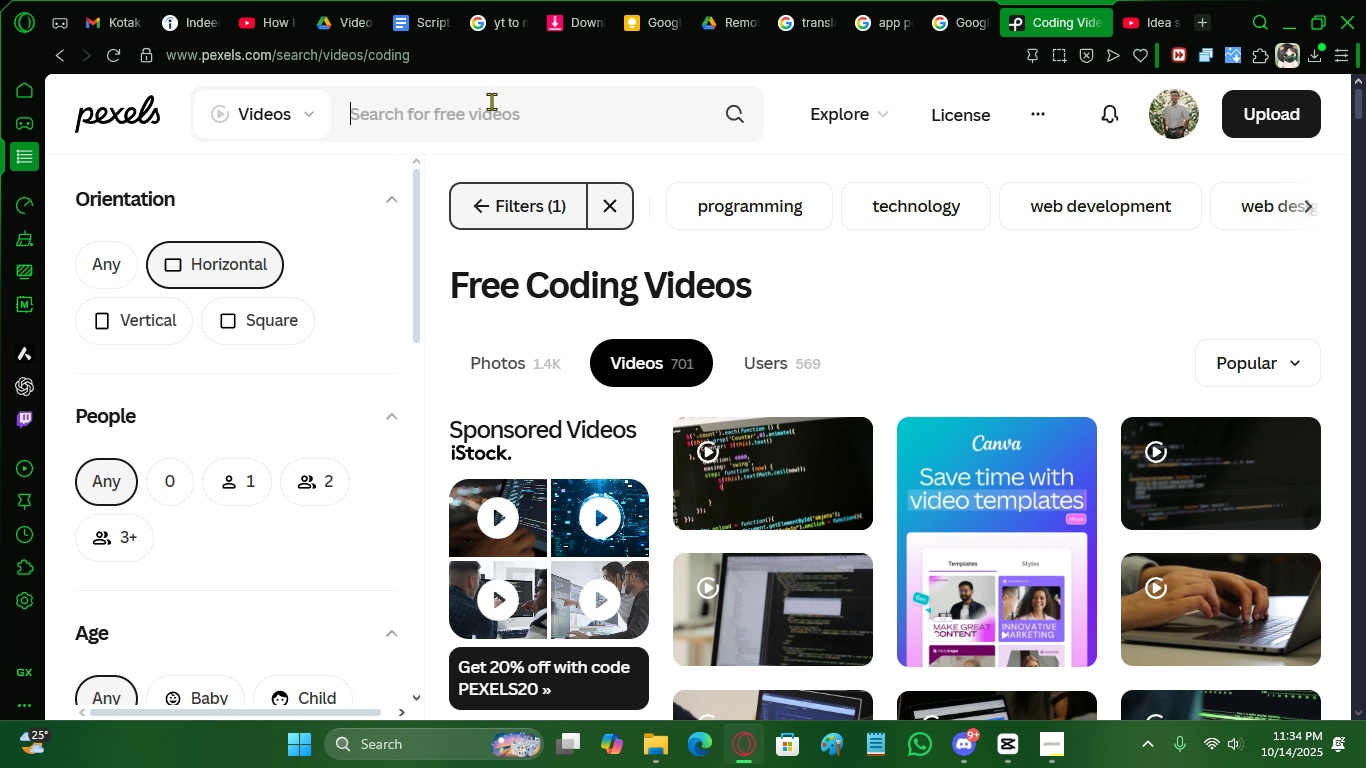 
left_click([491, 101])
 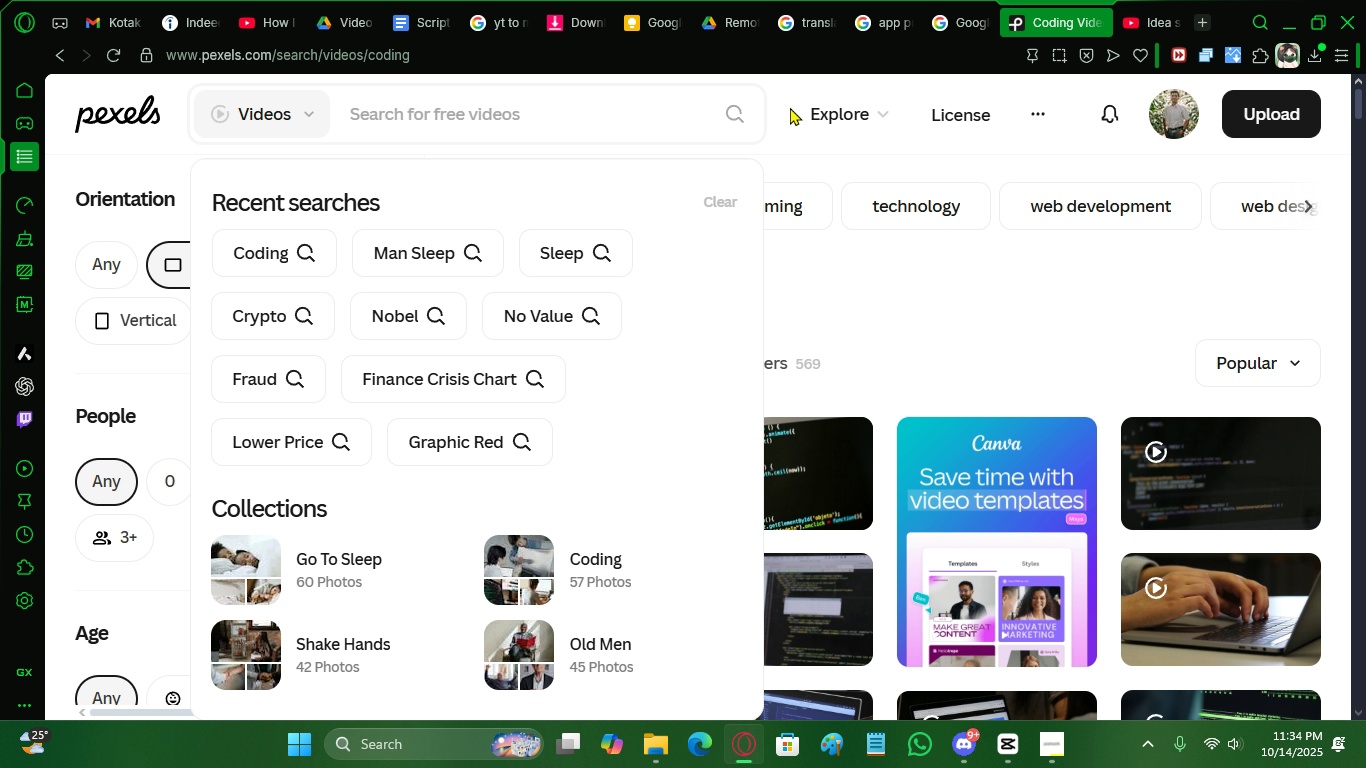 
left_click([791, 107])
 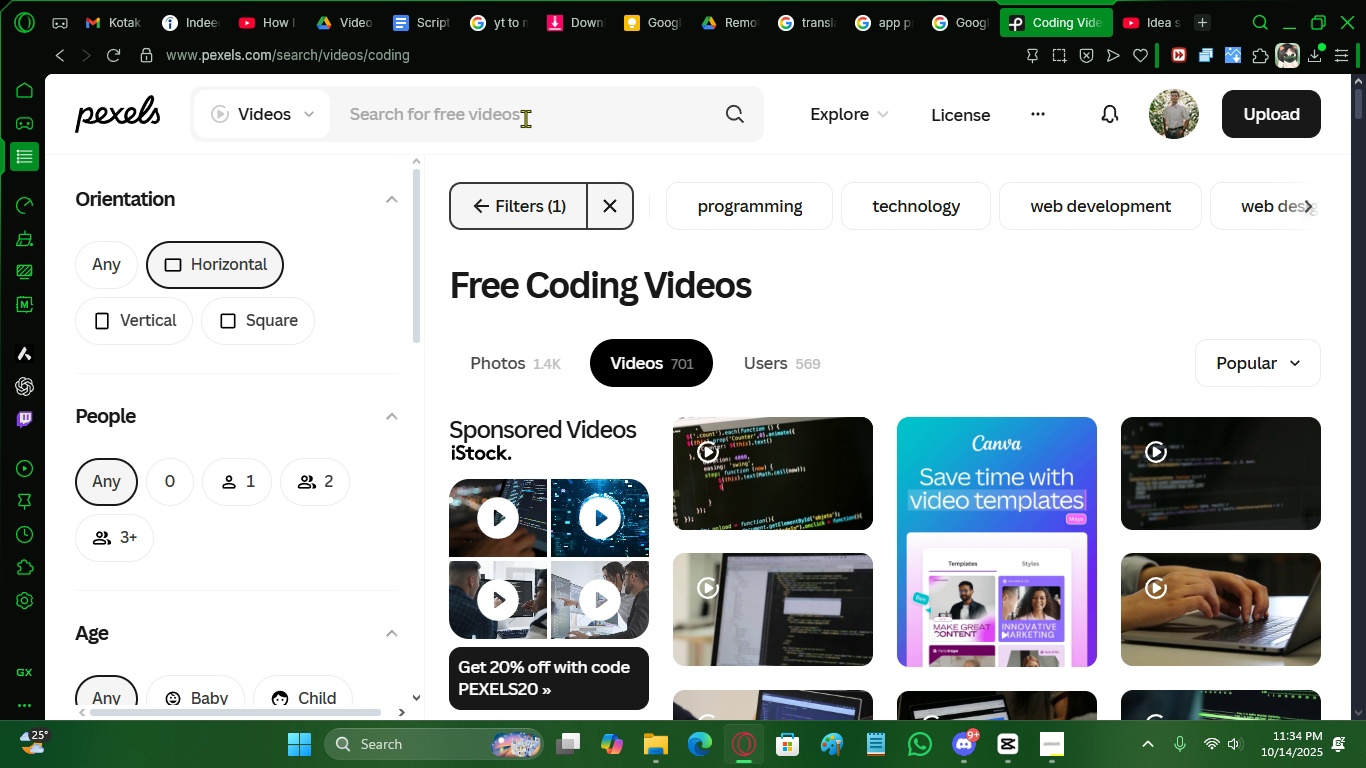 
left_click([521, 117])
 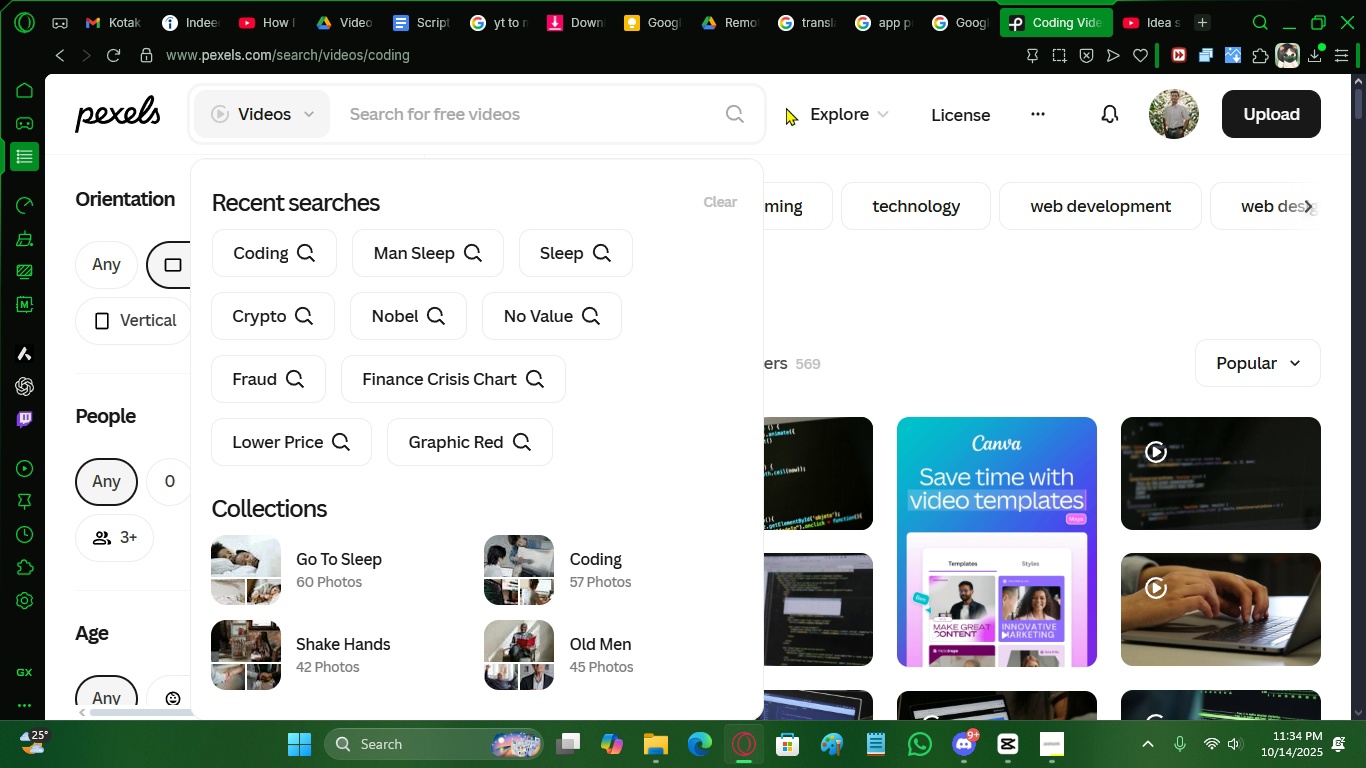 
left_click([786, 107])
 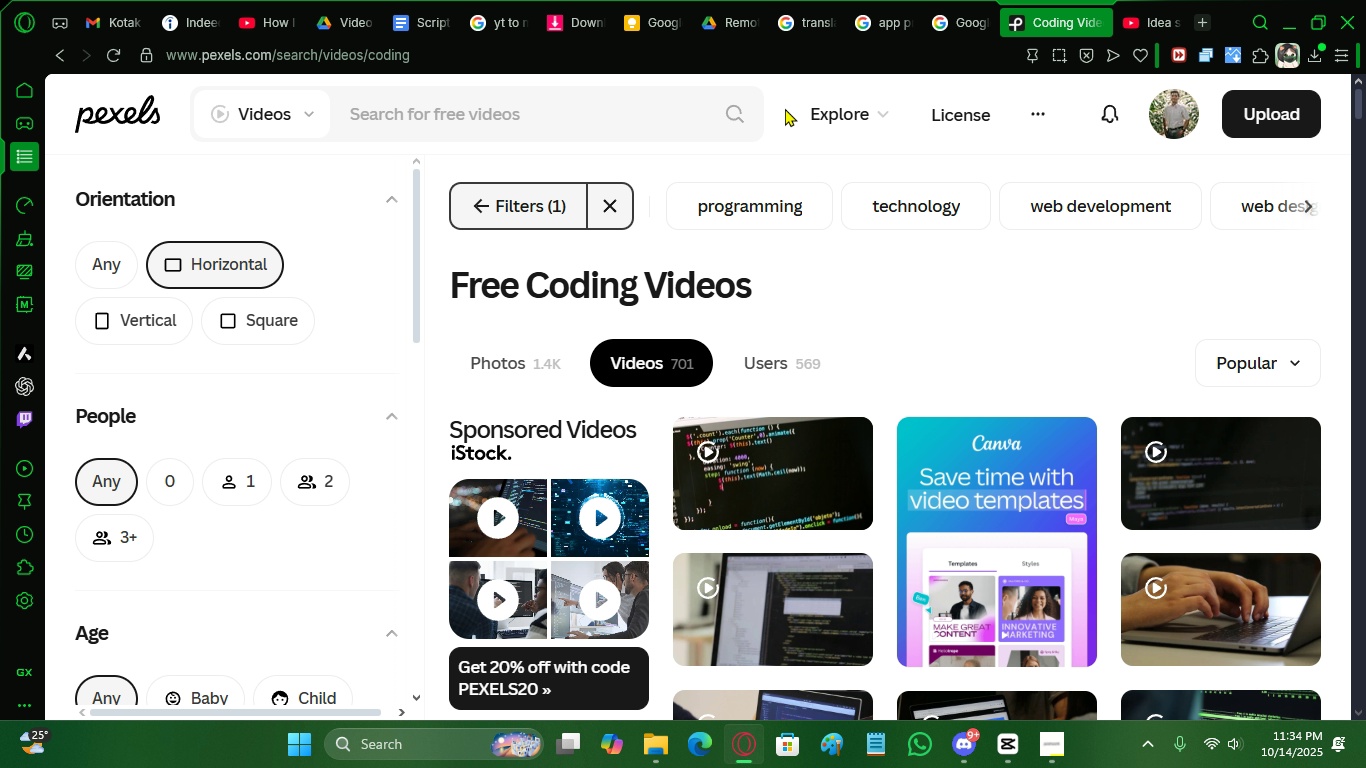 
wait(8.25)
 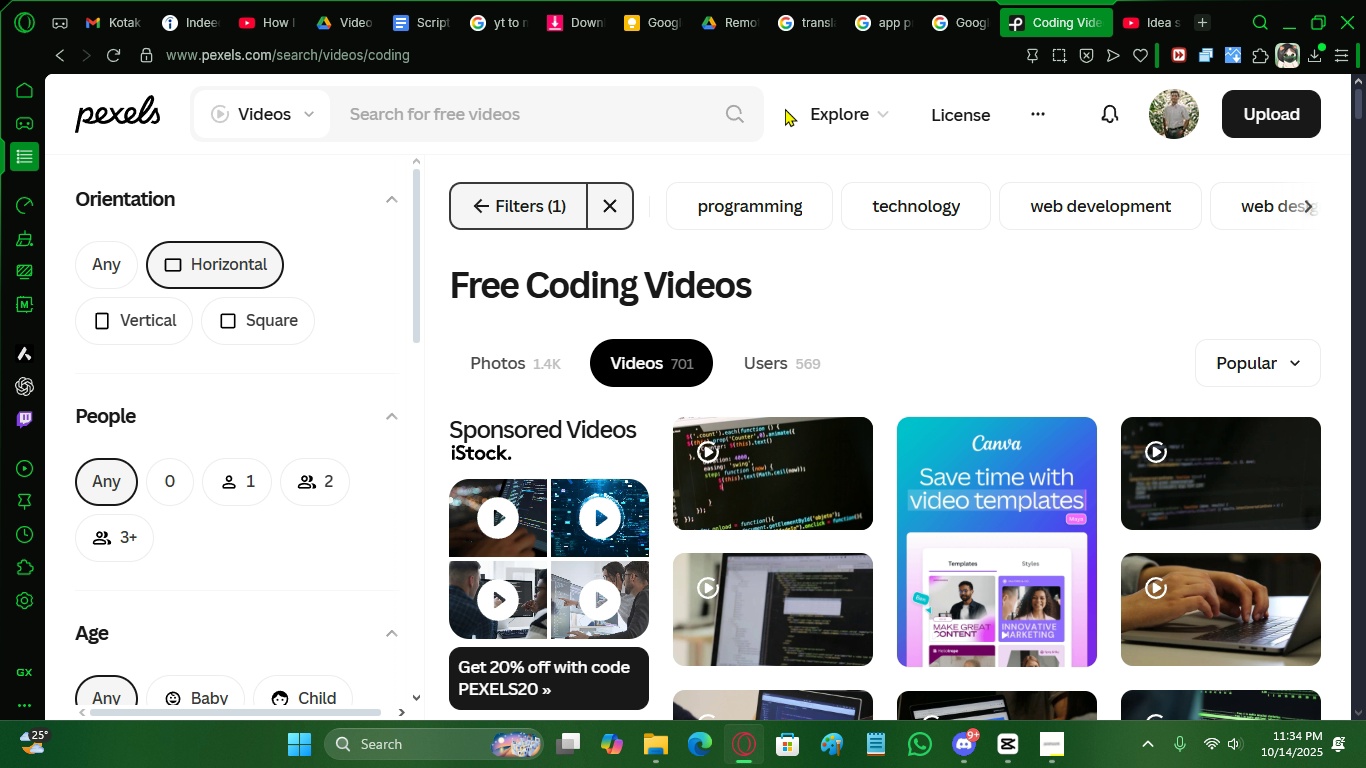 
left_click([548, 104])
 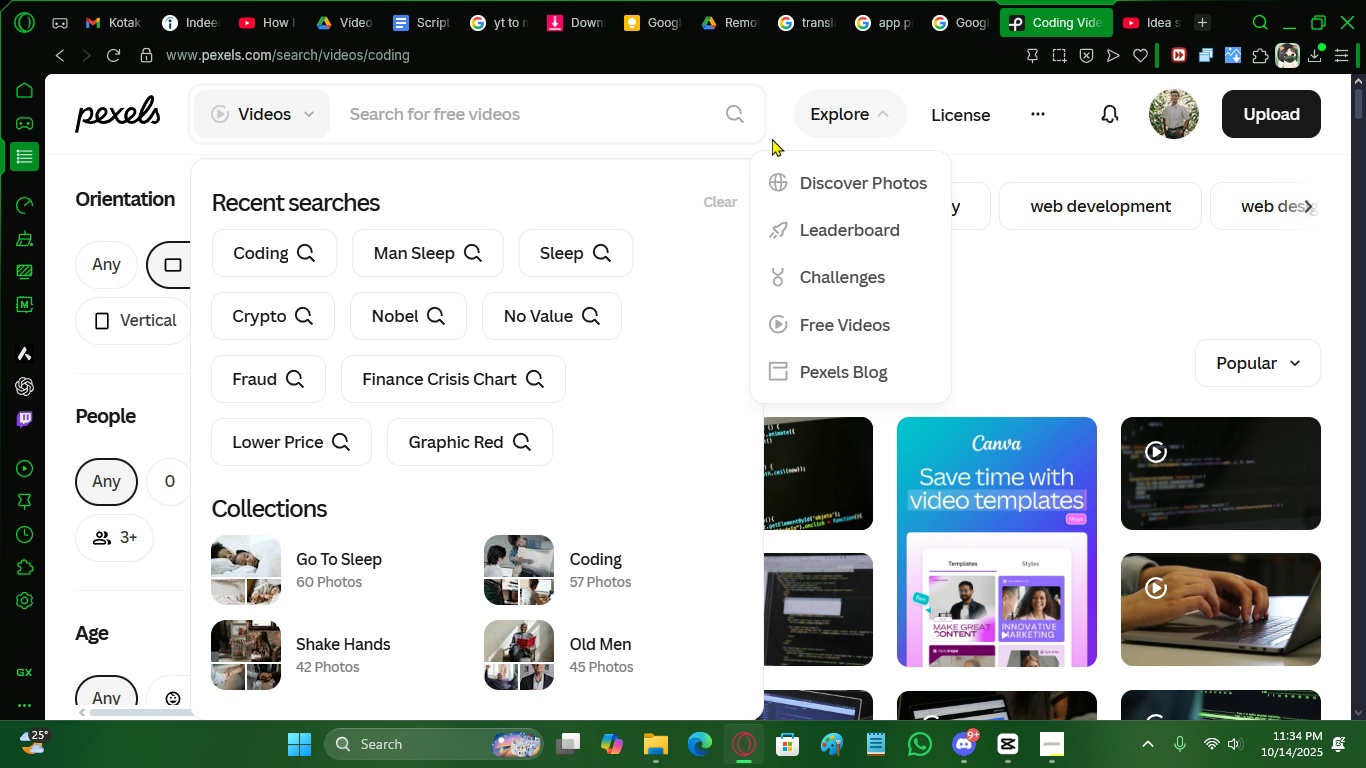 
left_click([768, 135])
 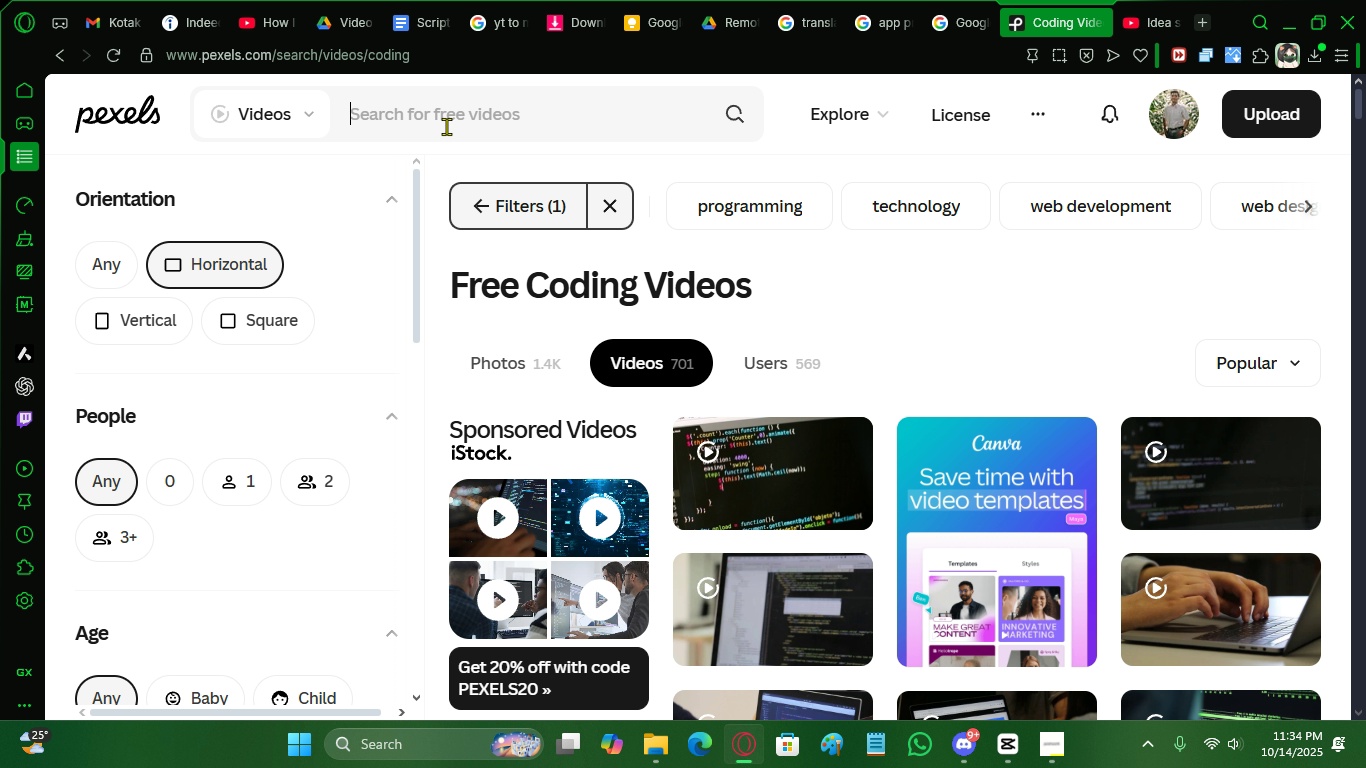 
left_click([446, 126])
 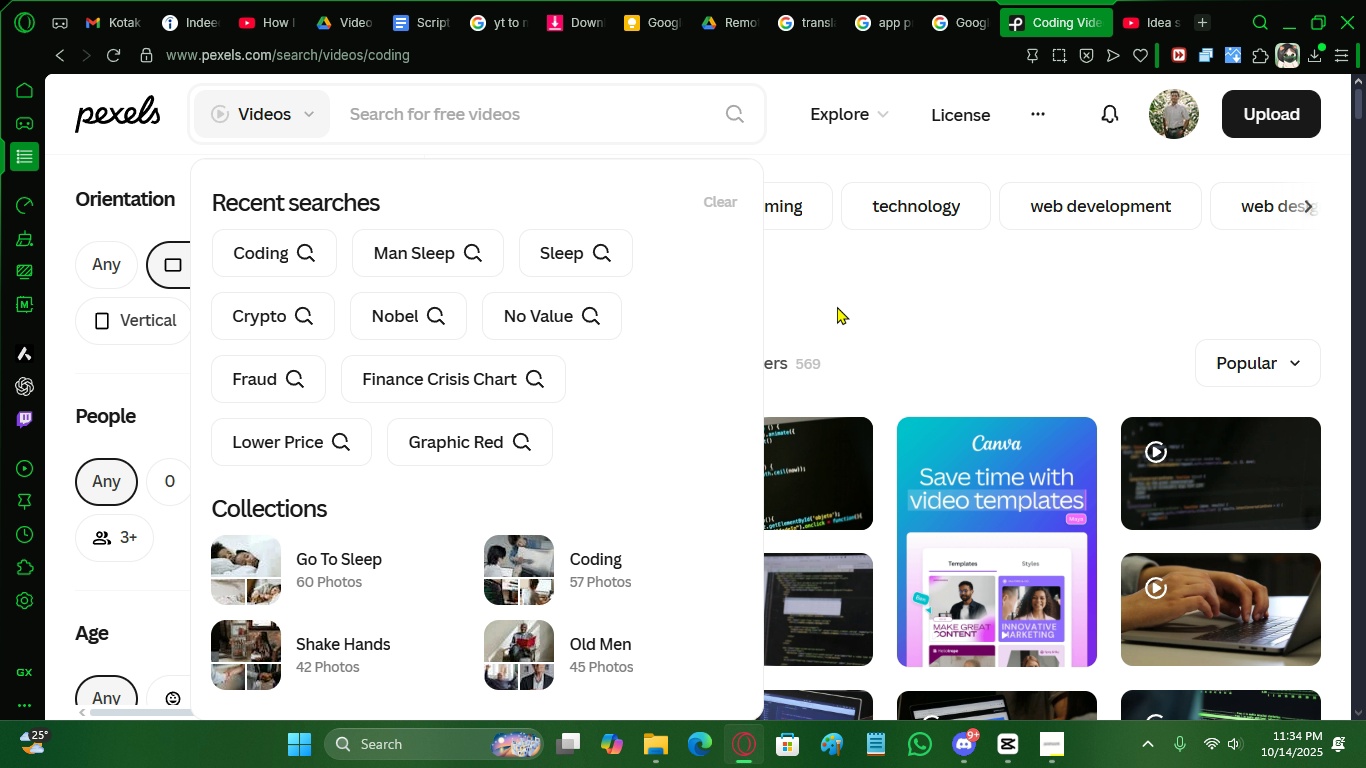 
left_click([847, 296])
 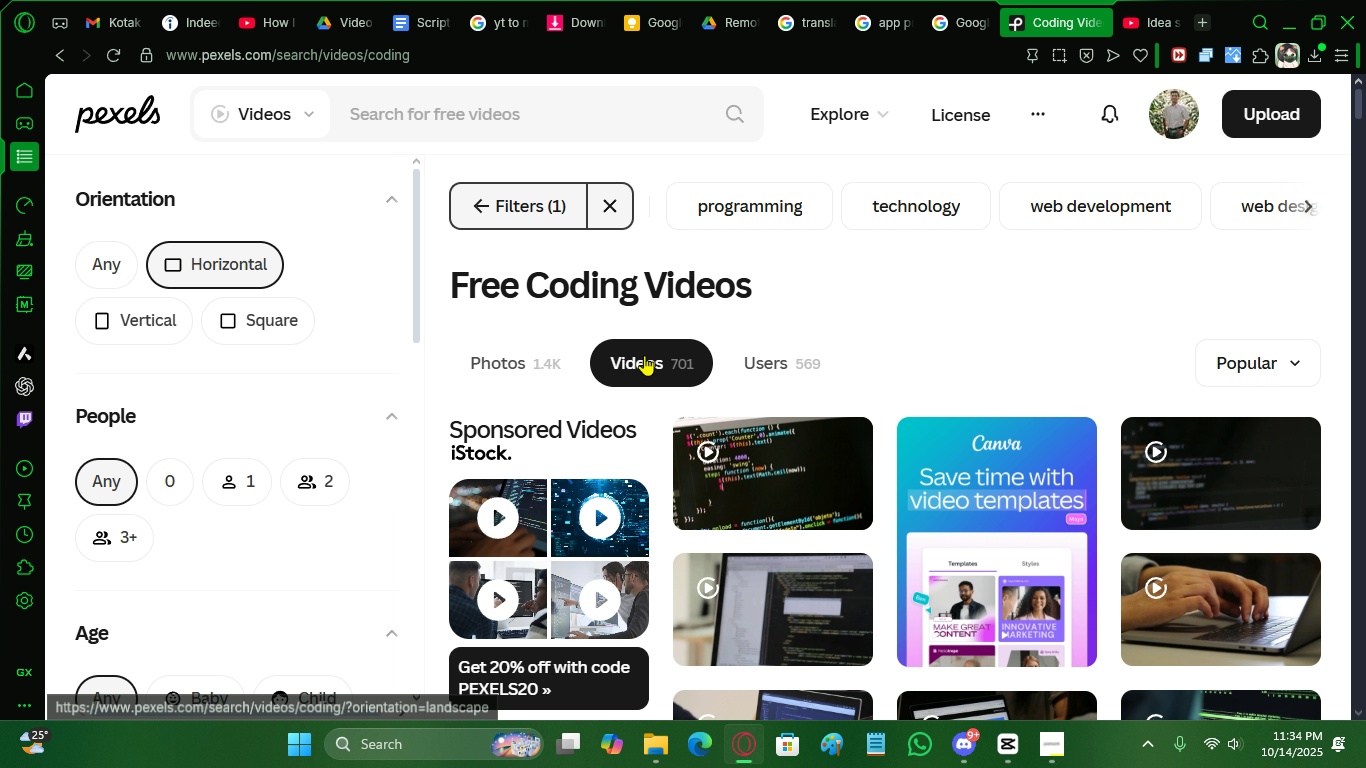 
scroll: coordinate [667, 415], scroll_direction: up, amount: 3.0
 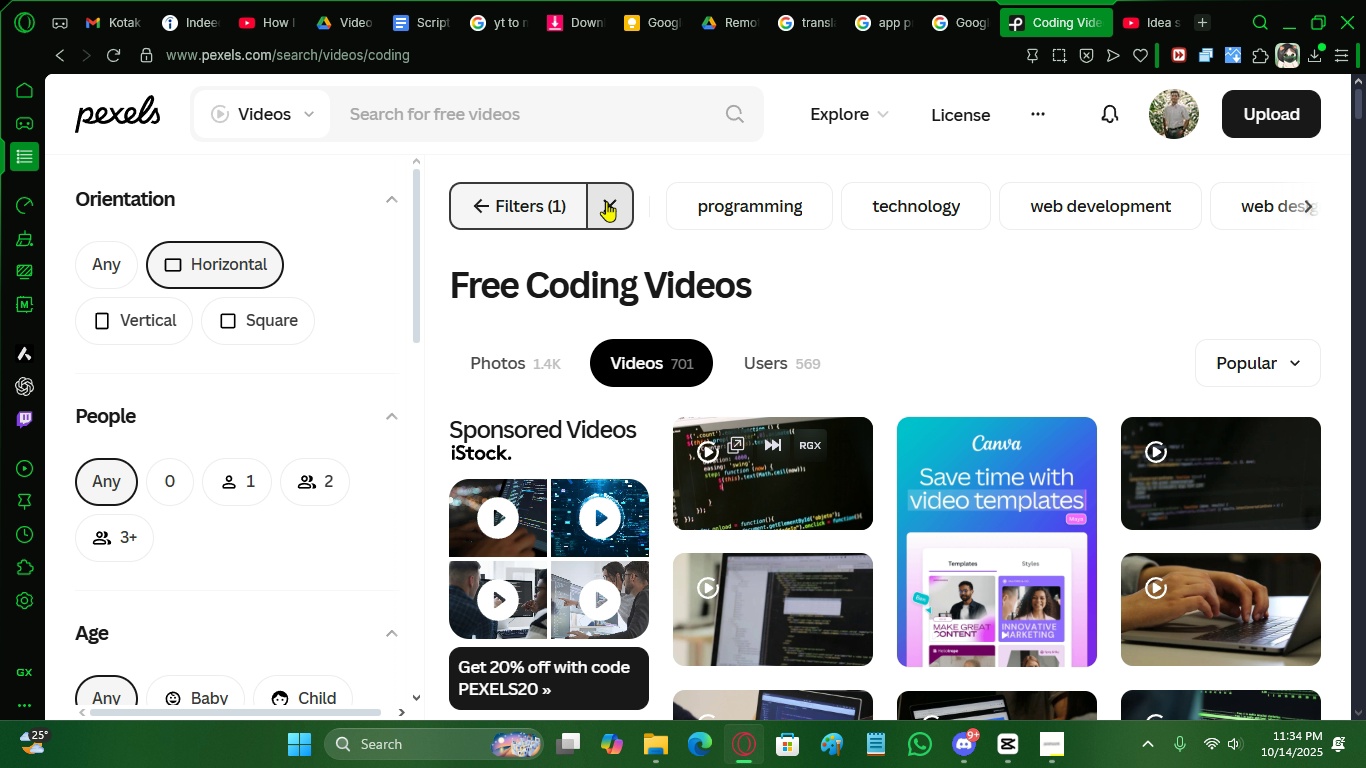 
left_click([606, 201])
 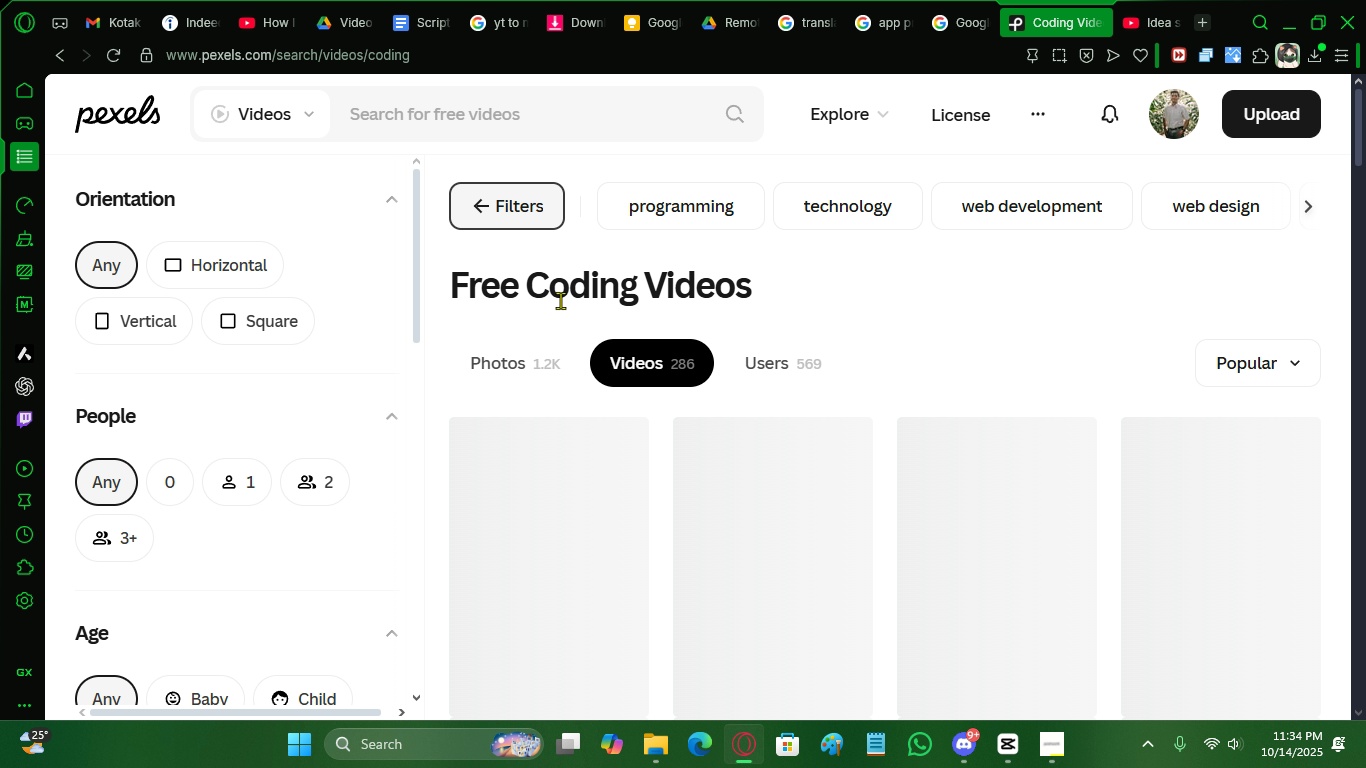 
mouse_move([475, 209])
 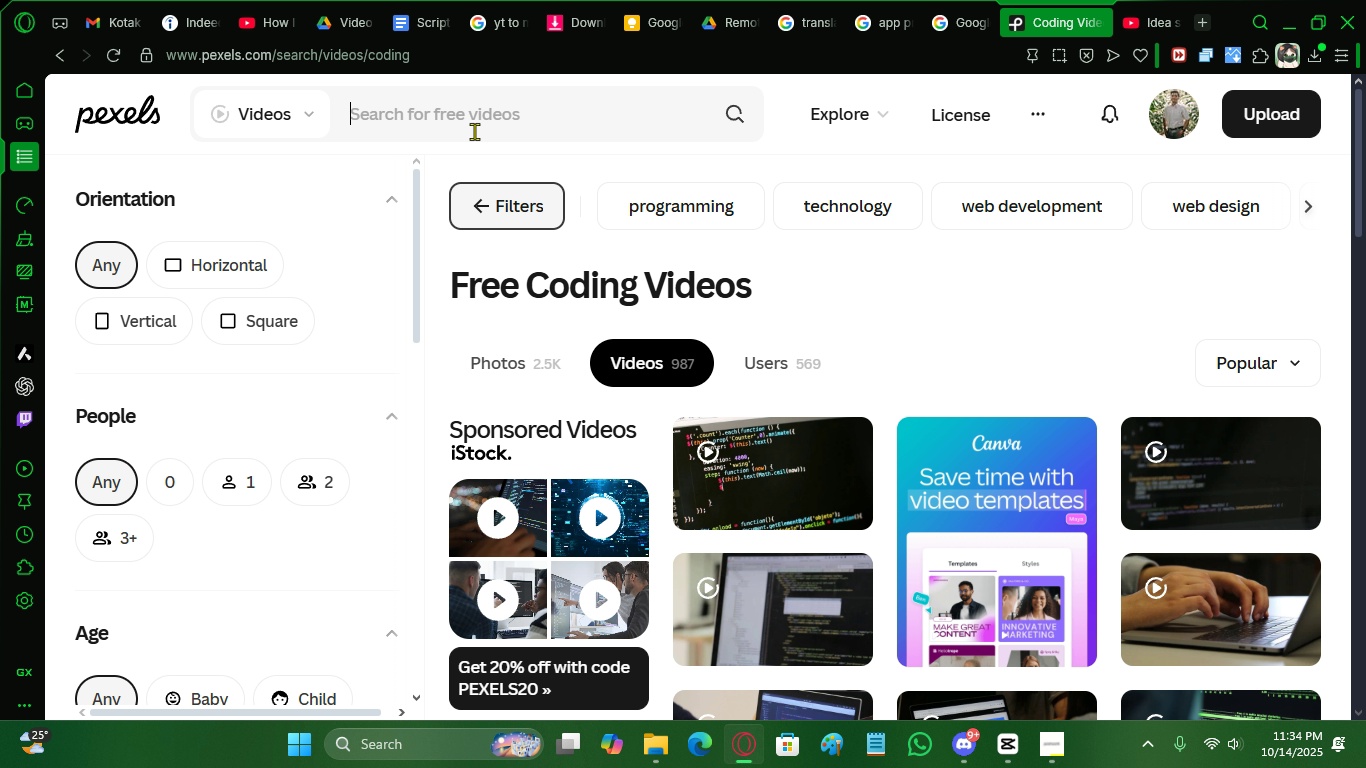 
left_click([474, 131])
 